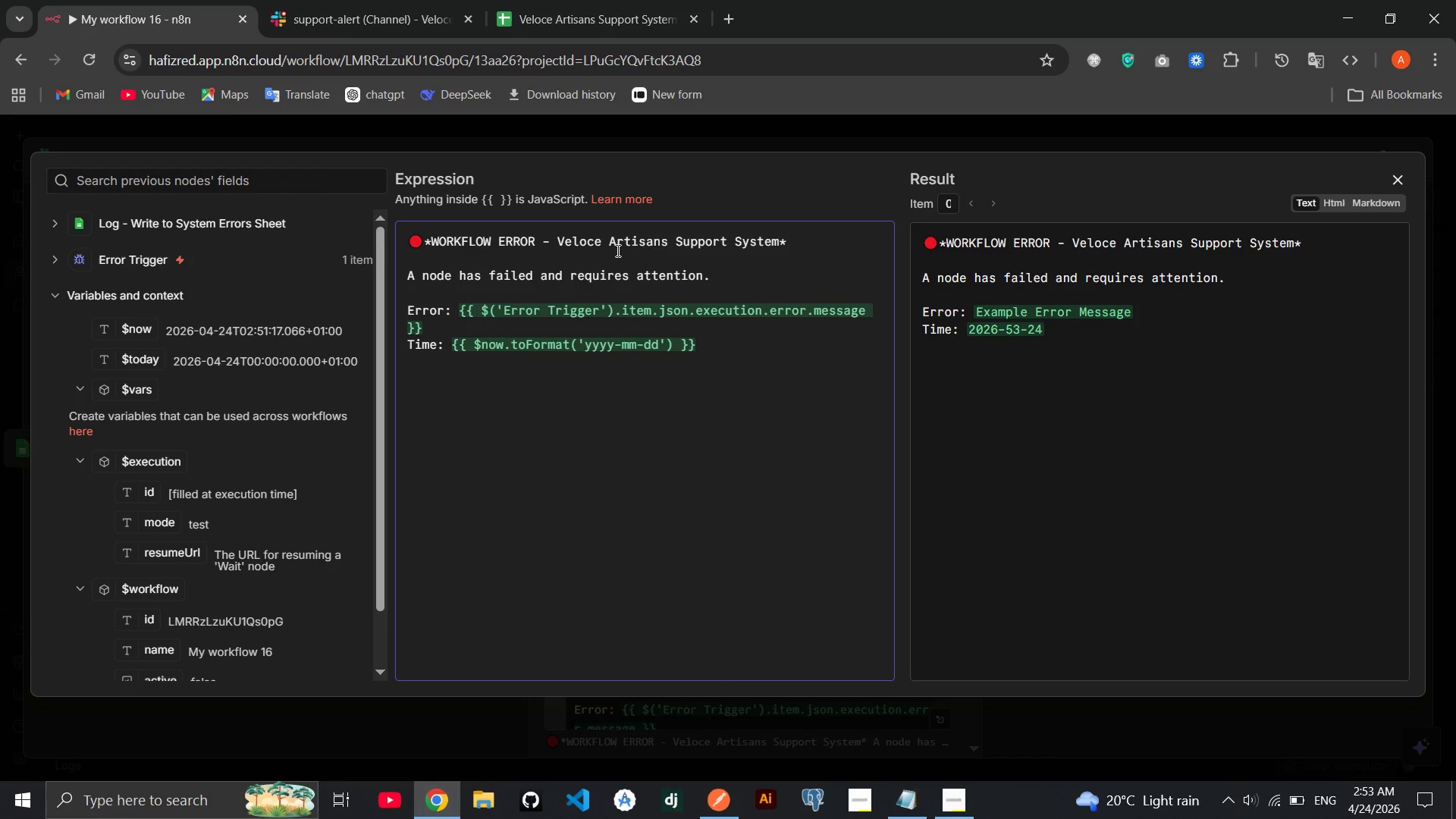 
key(ArrowRight)
 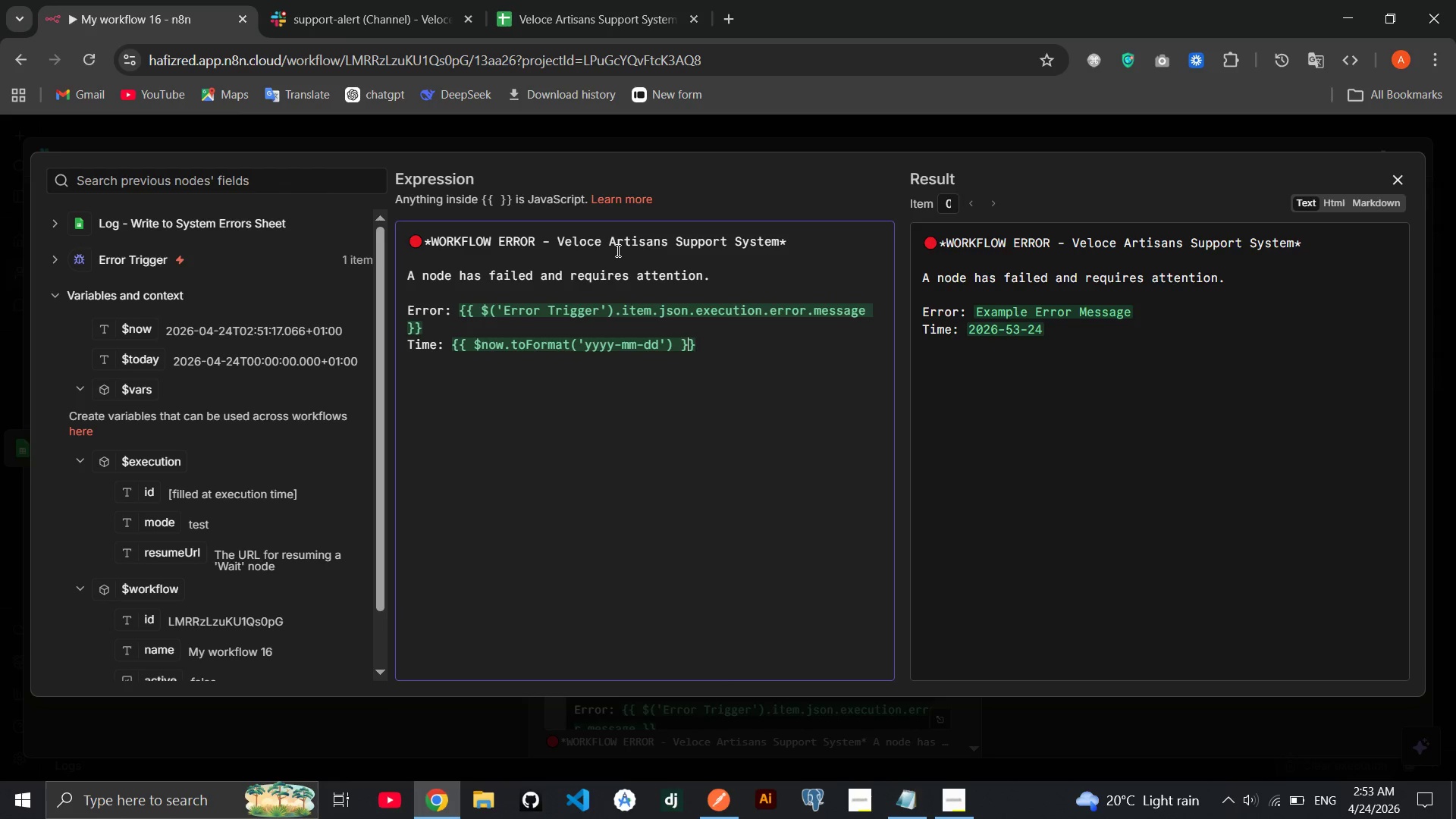 
key(ArrowRight)
 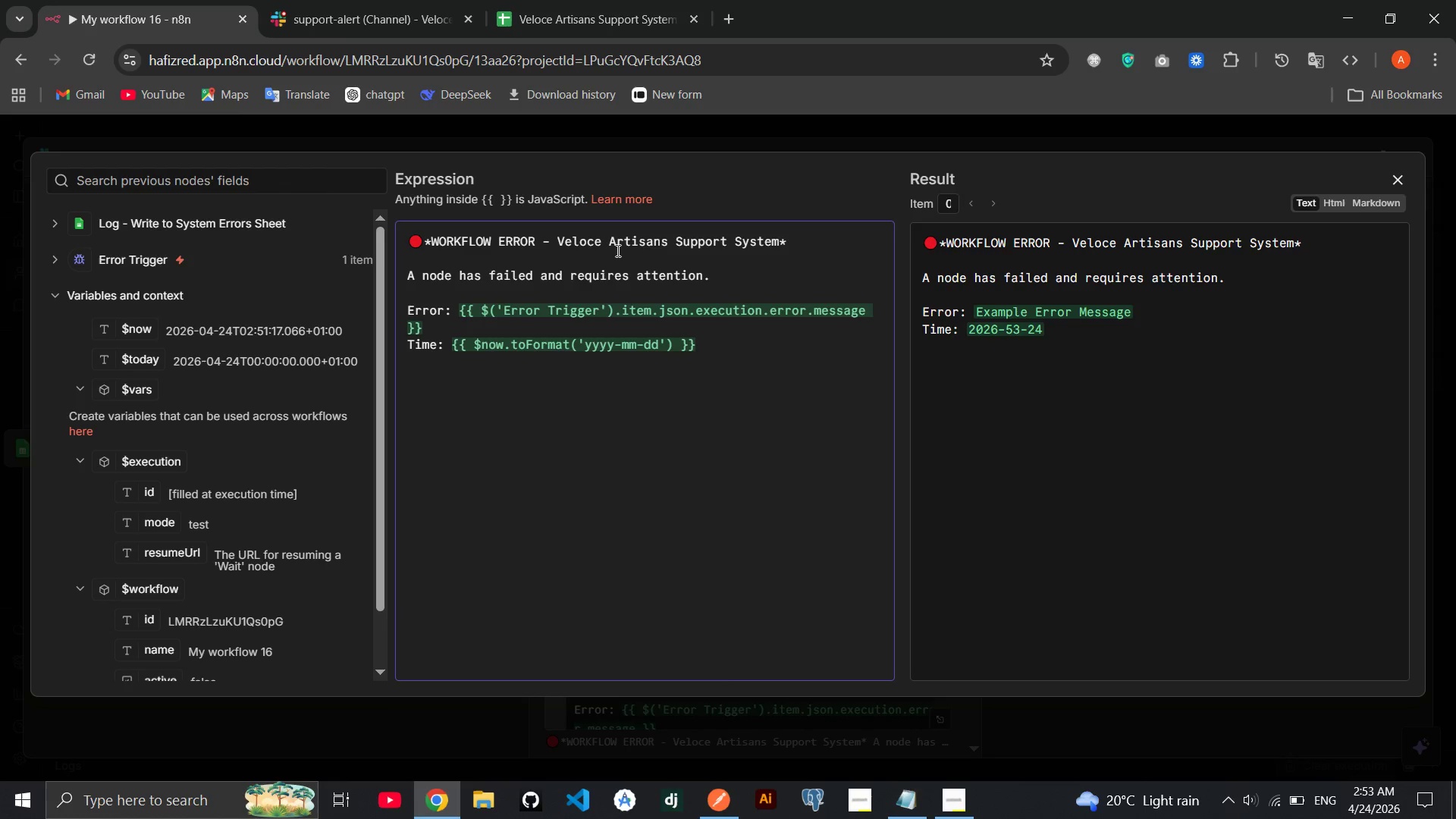 
key(Enter)
 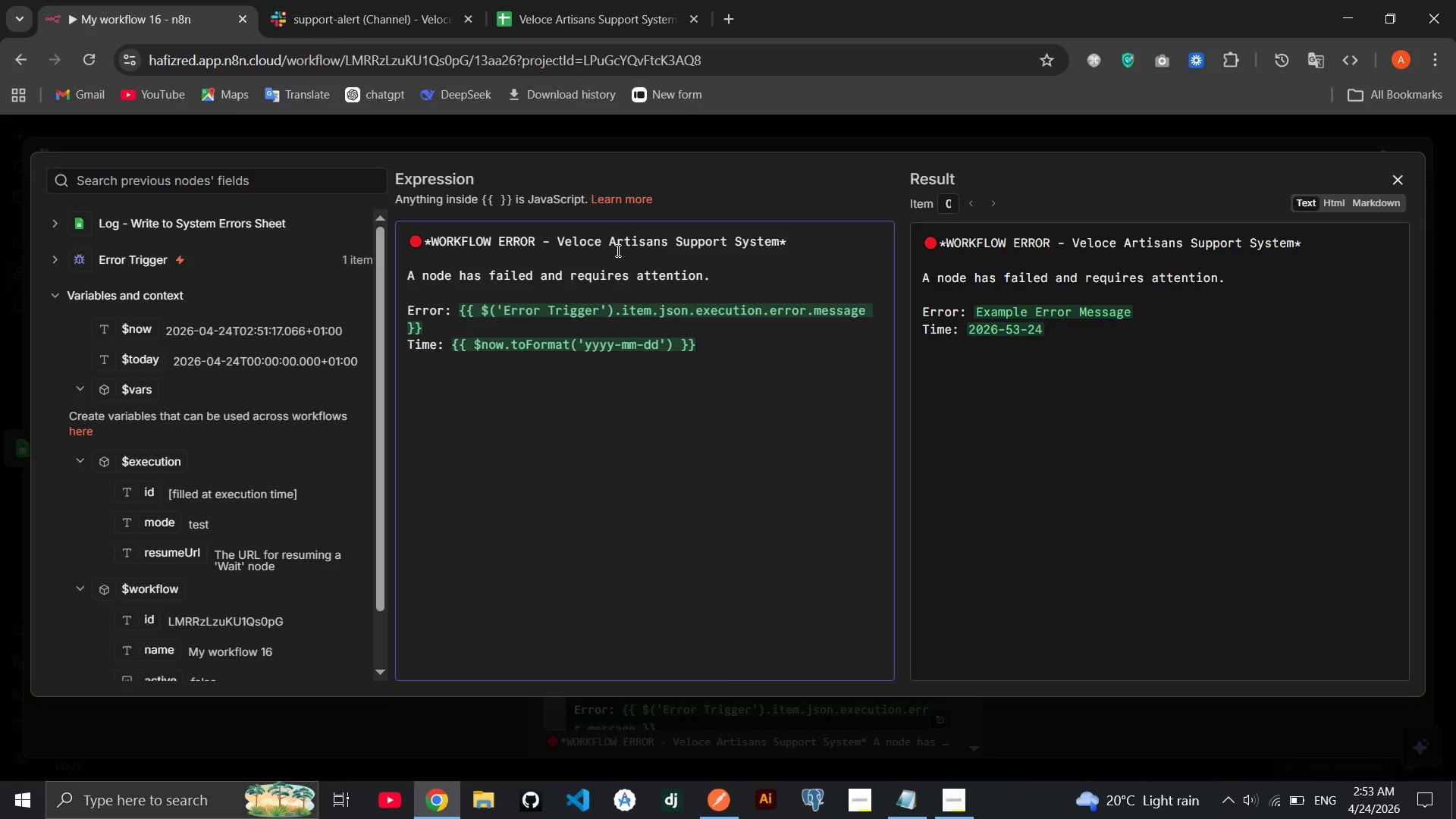 
type(Executin ID: )
 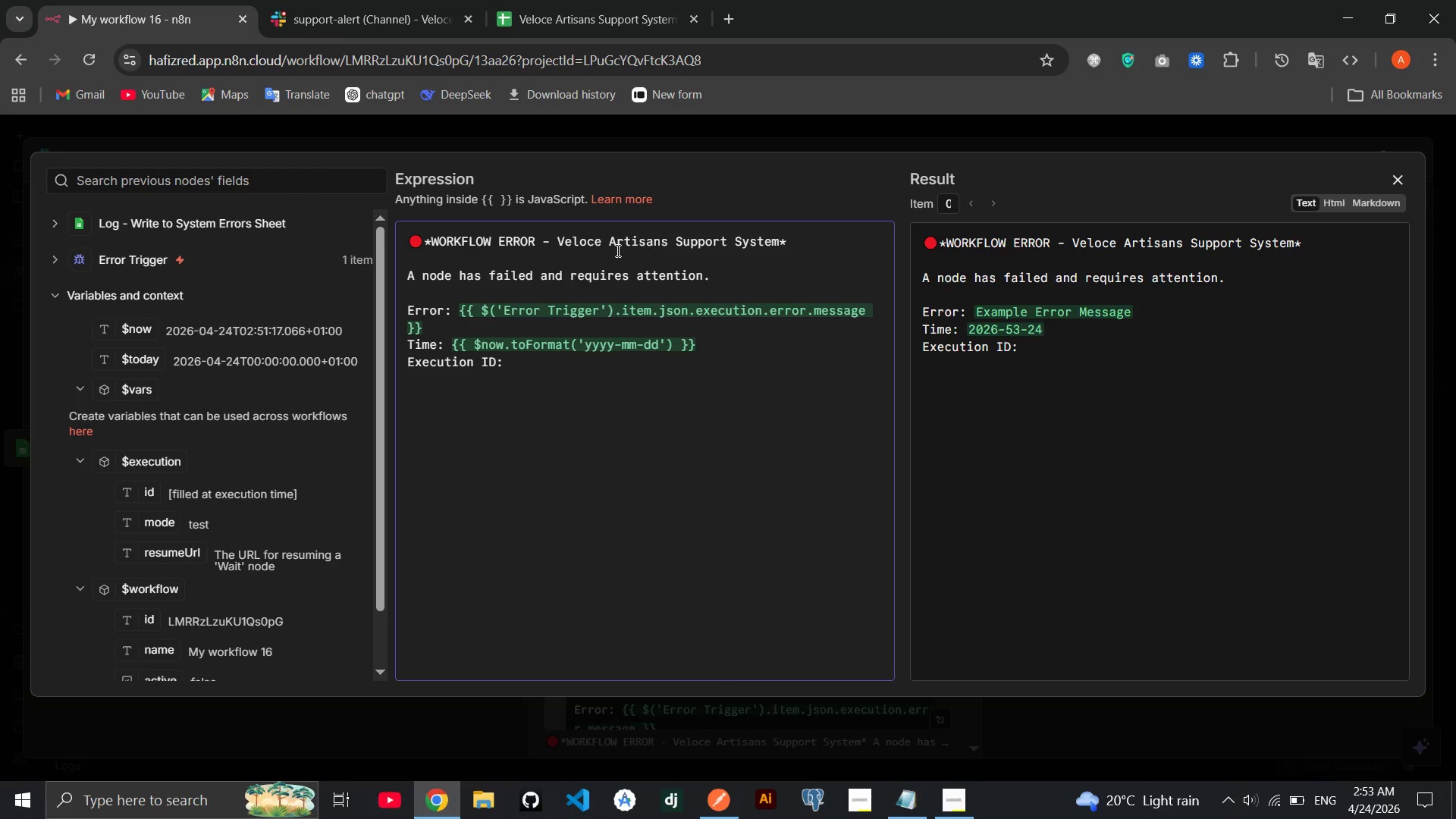 
hold_key(key=O, duration=0.34)
 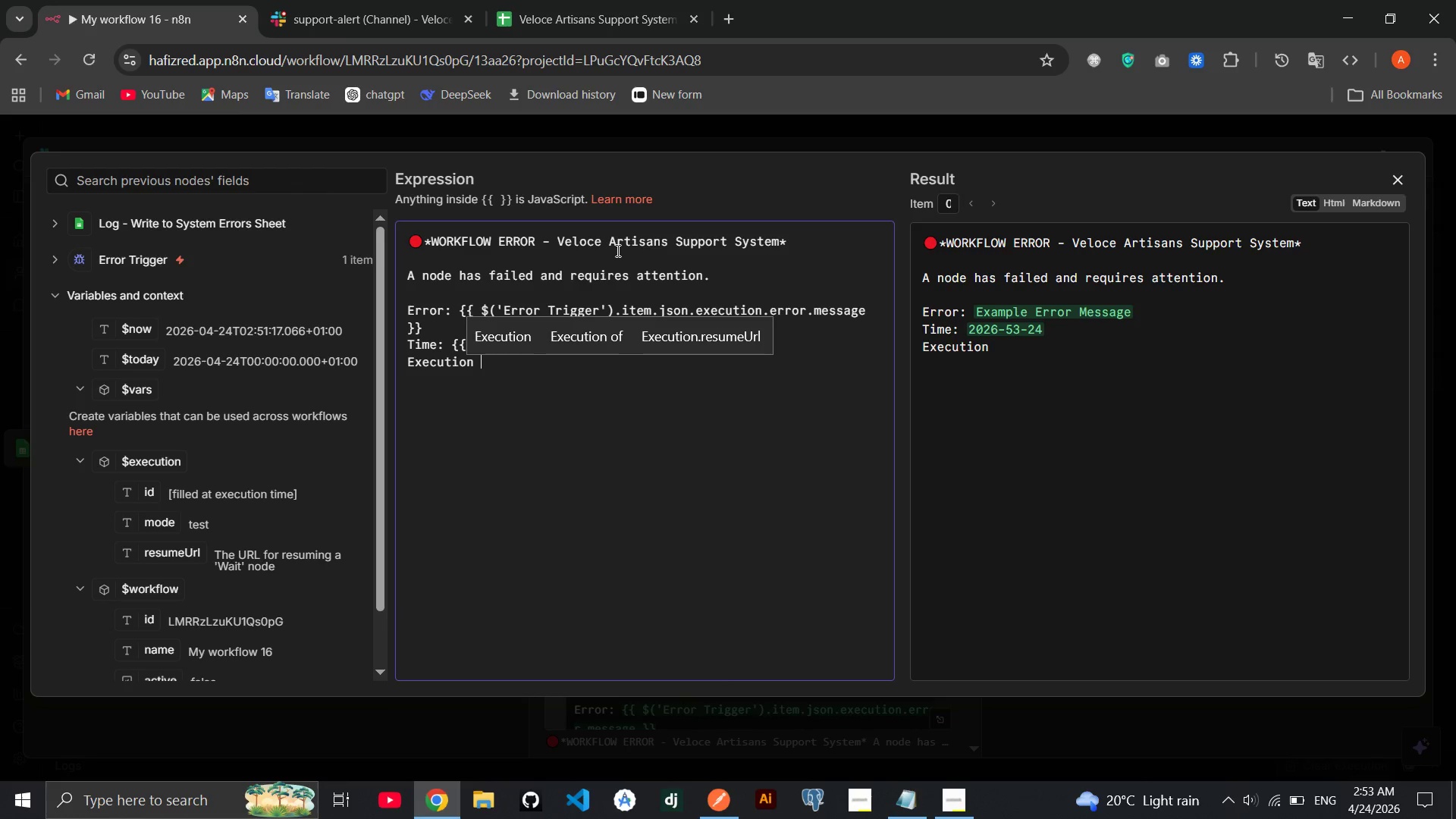 
left_click([148, 263])
 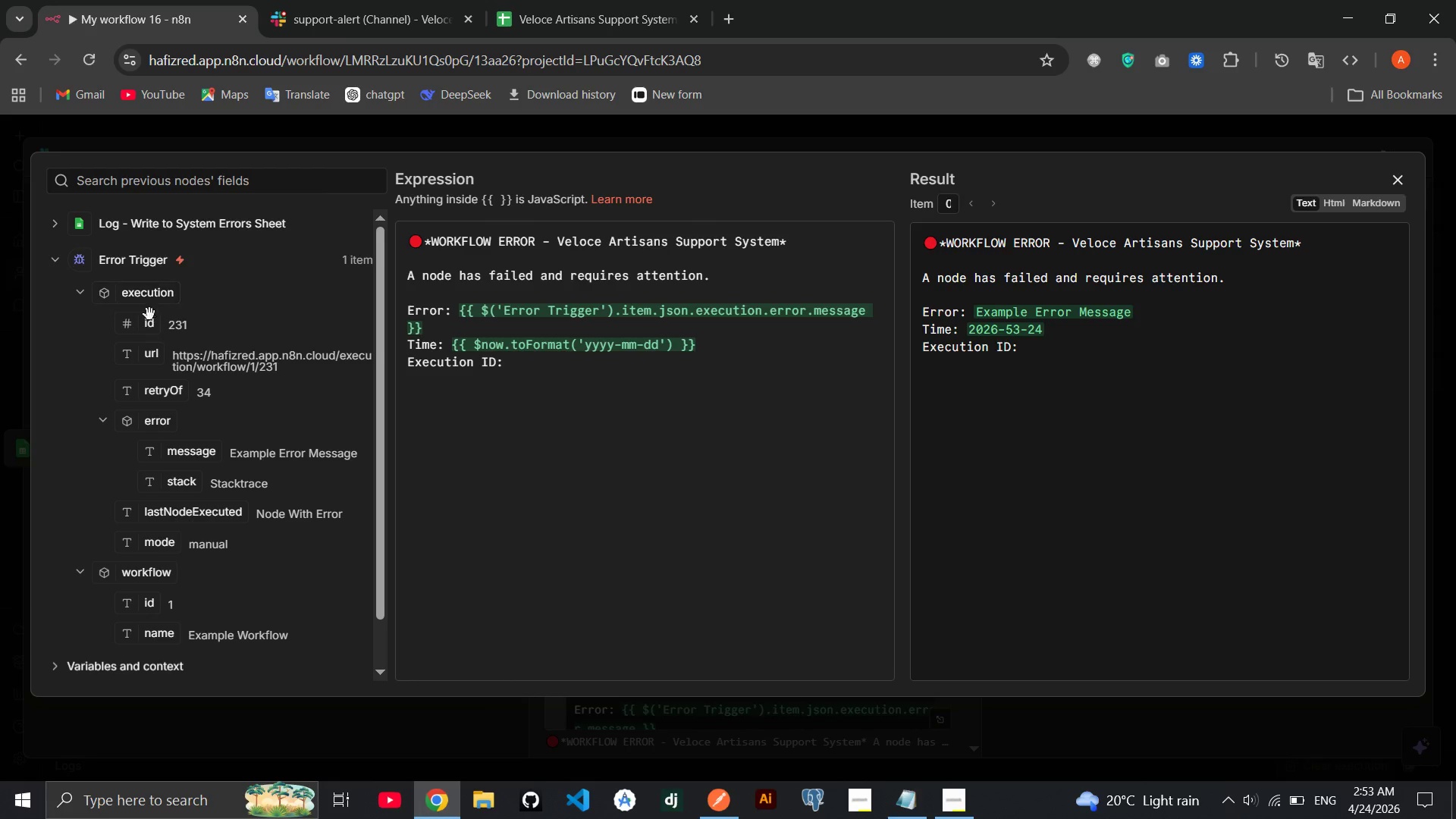 
left_click_drag(start_coordinate=[150, 320], to_coordinate=[531, 347])
 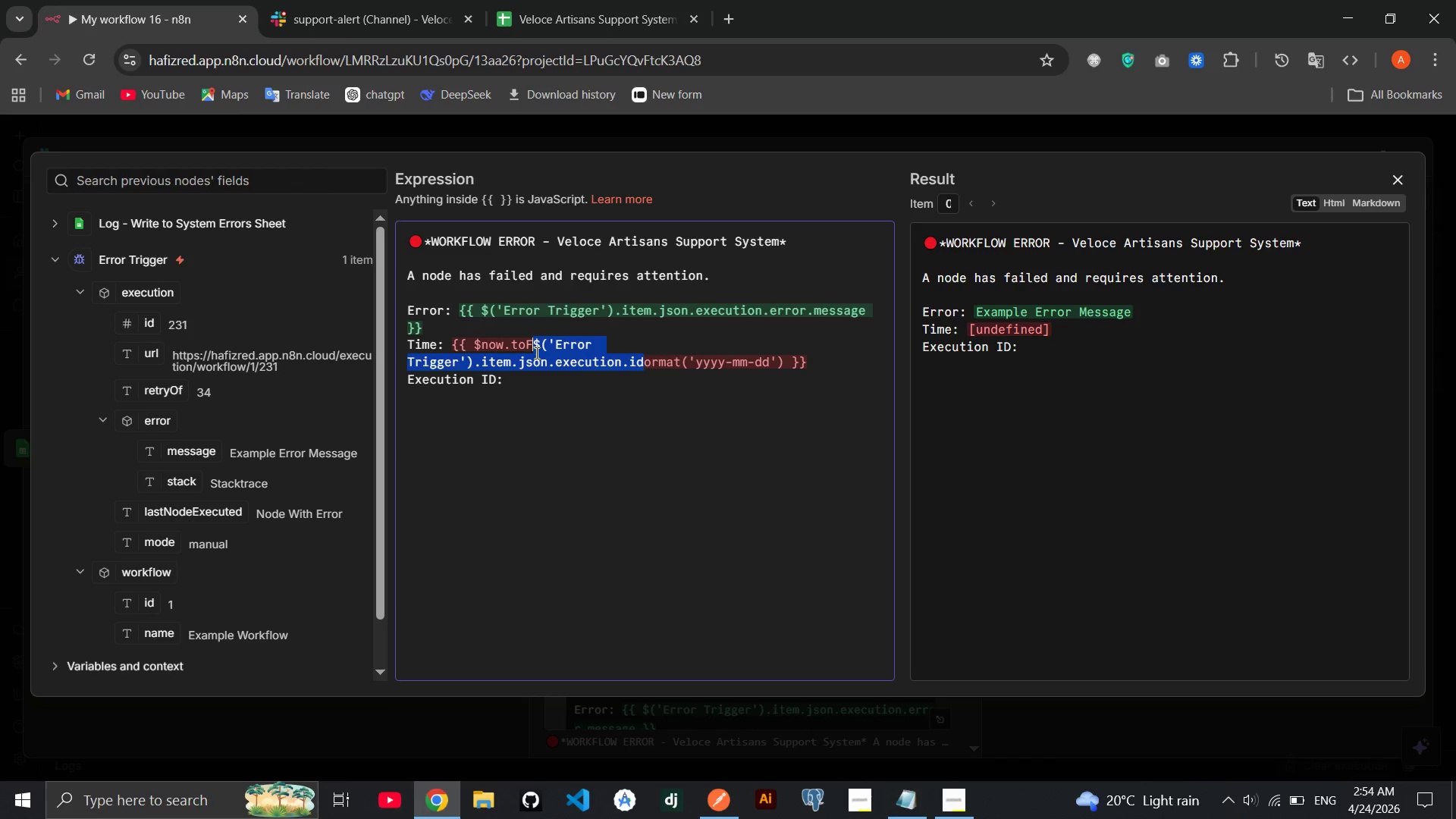 
key(Control+Z)
 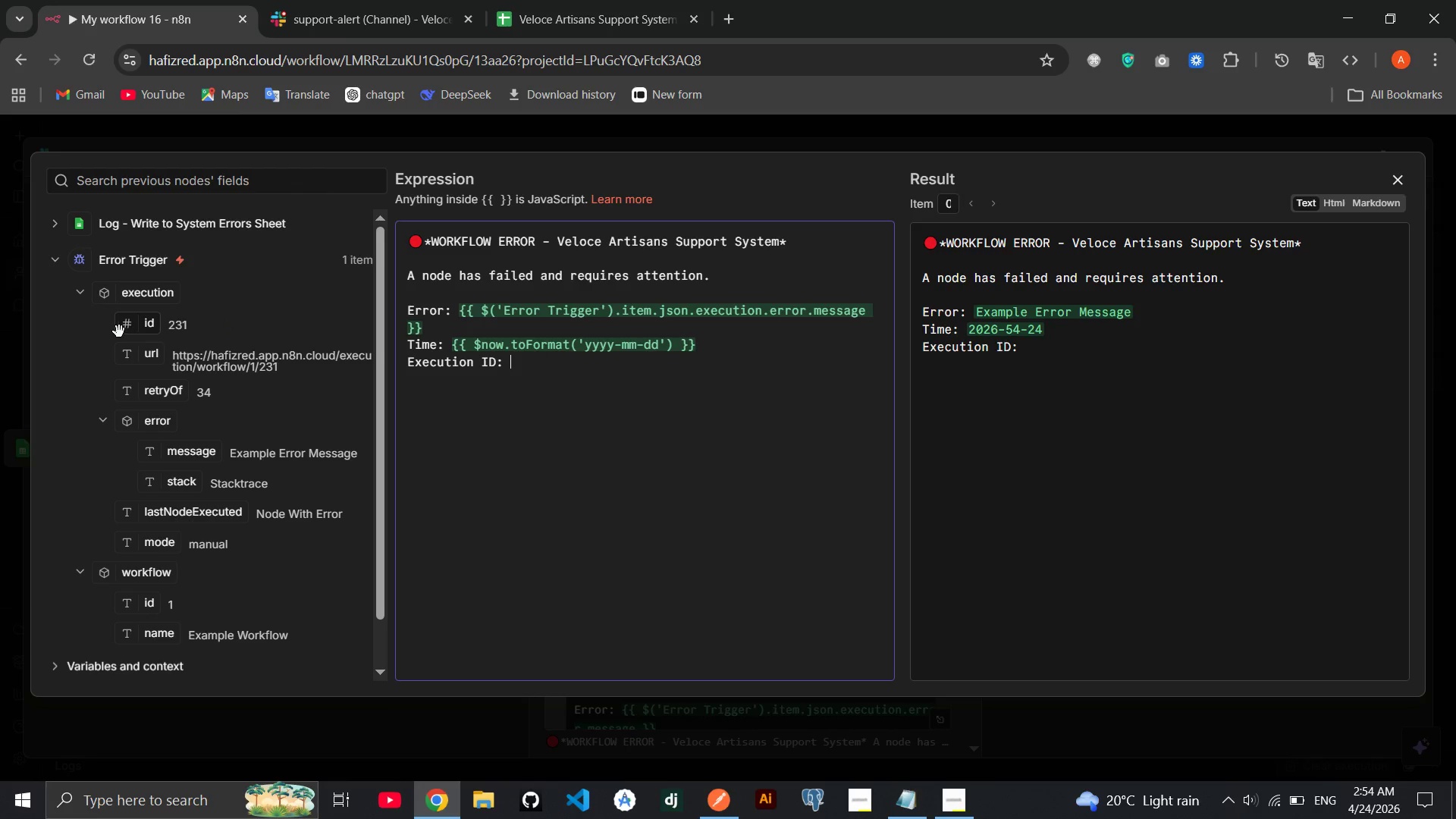 
left_click_drag(start_coordinate=[138, 327], to_coordinate=[547, 362])
 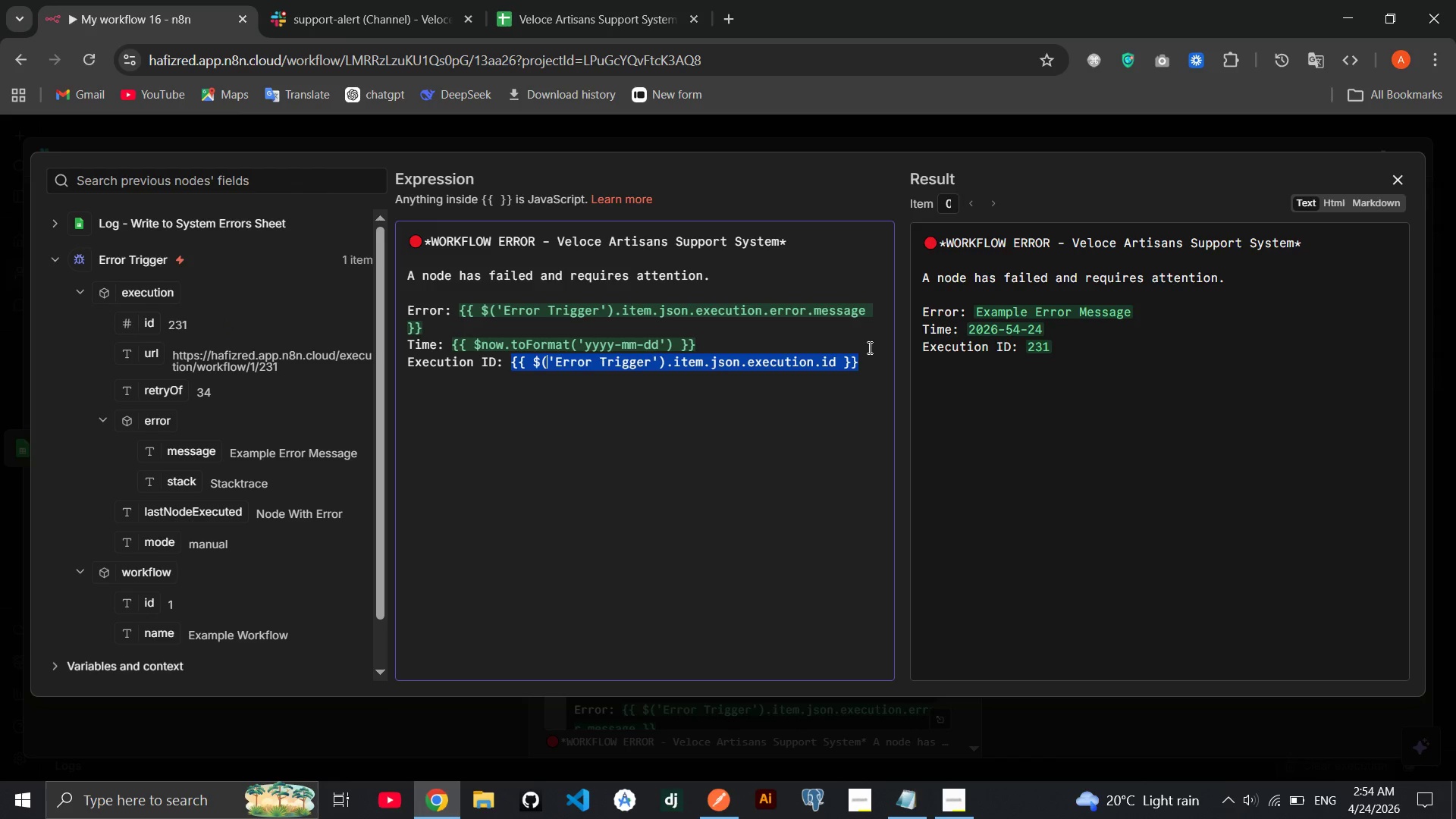 
left_click([867, 372])
 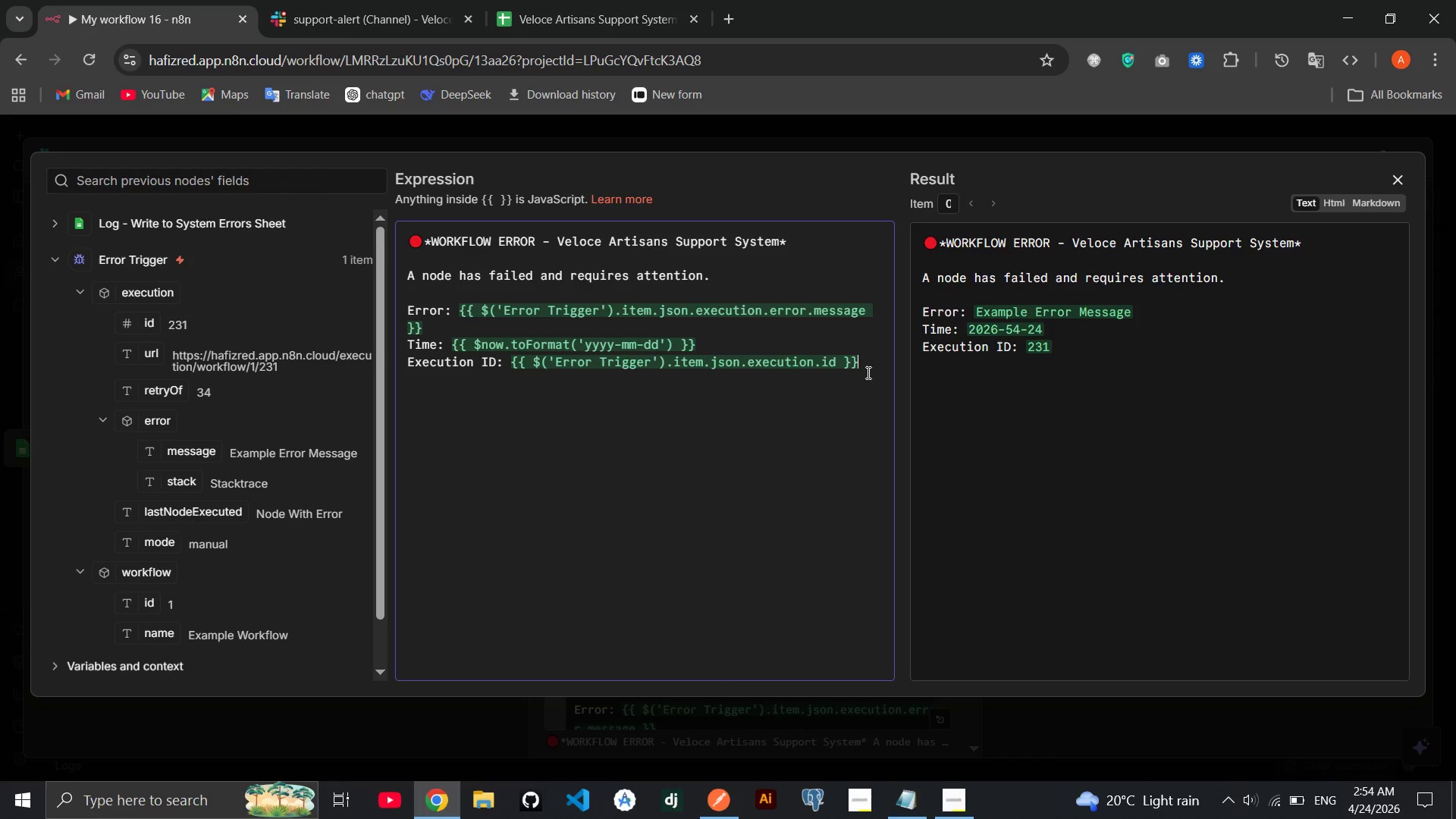 
wait(10.7)
 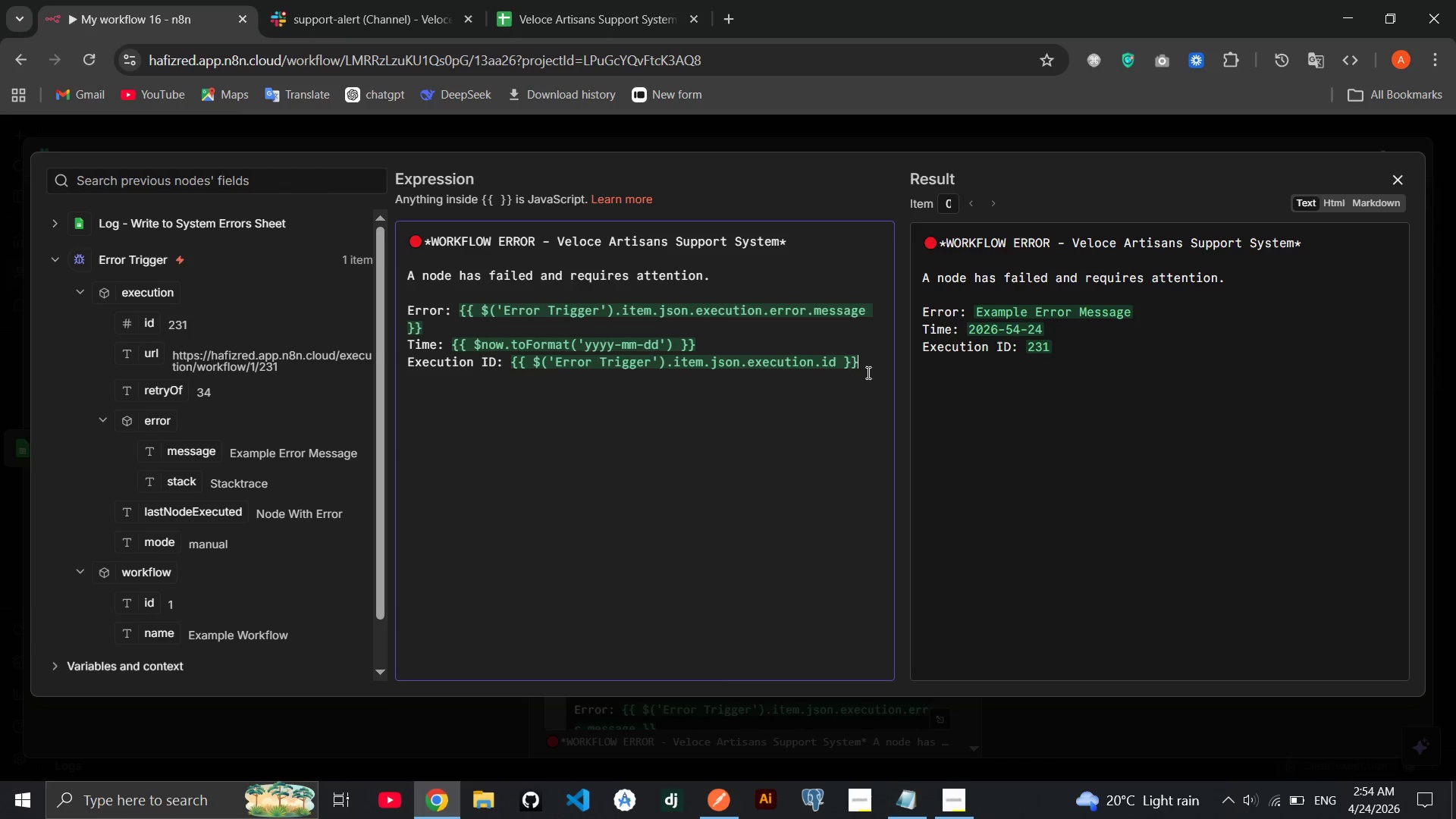 
left_click([588, 317])
 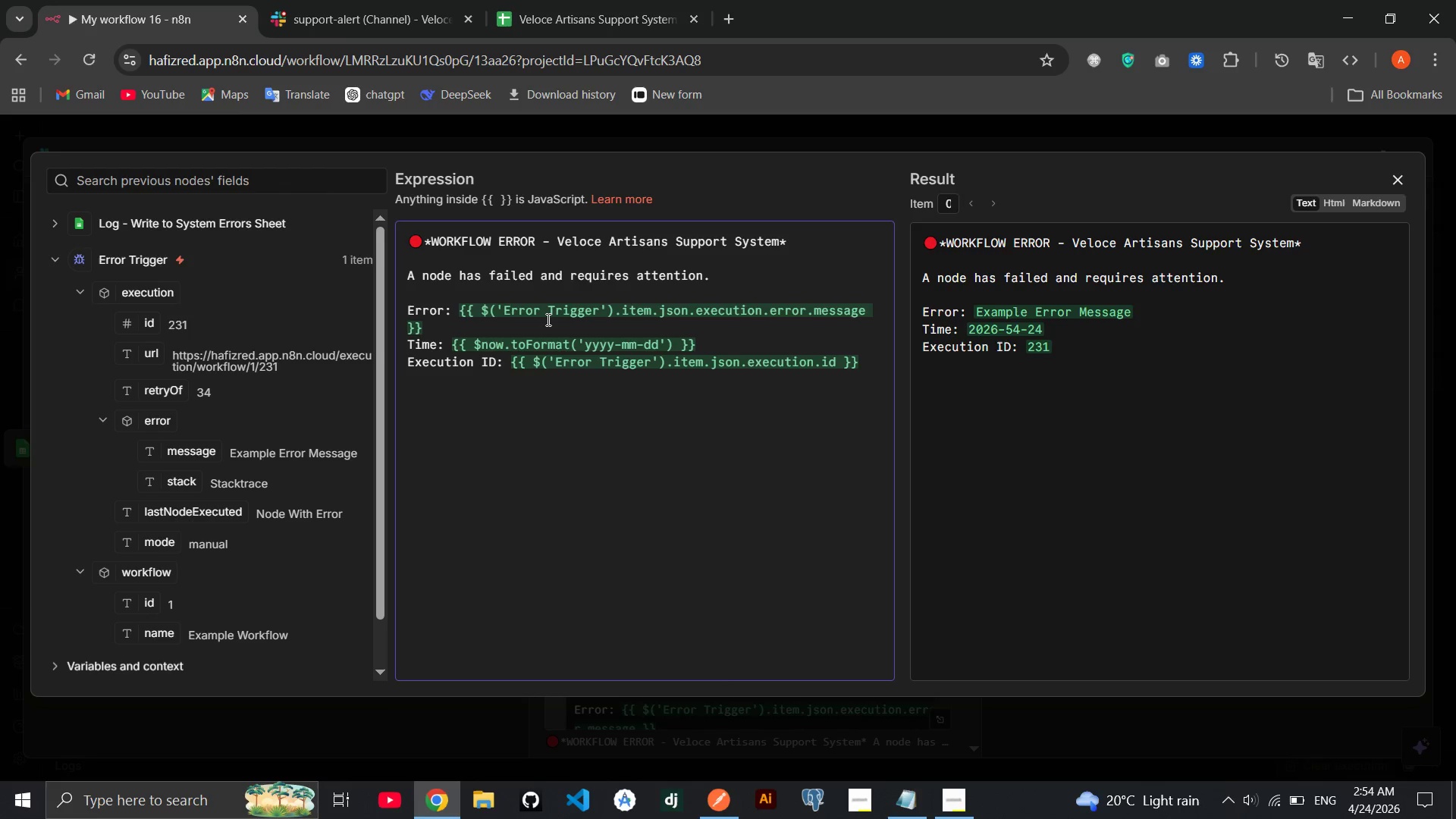 
left_click([547, 319])
 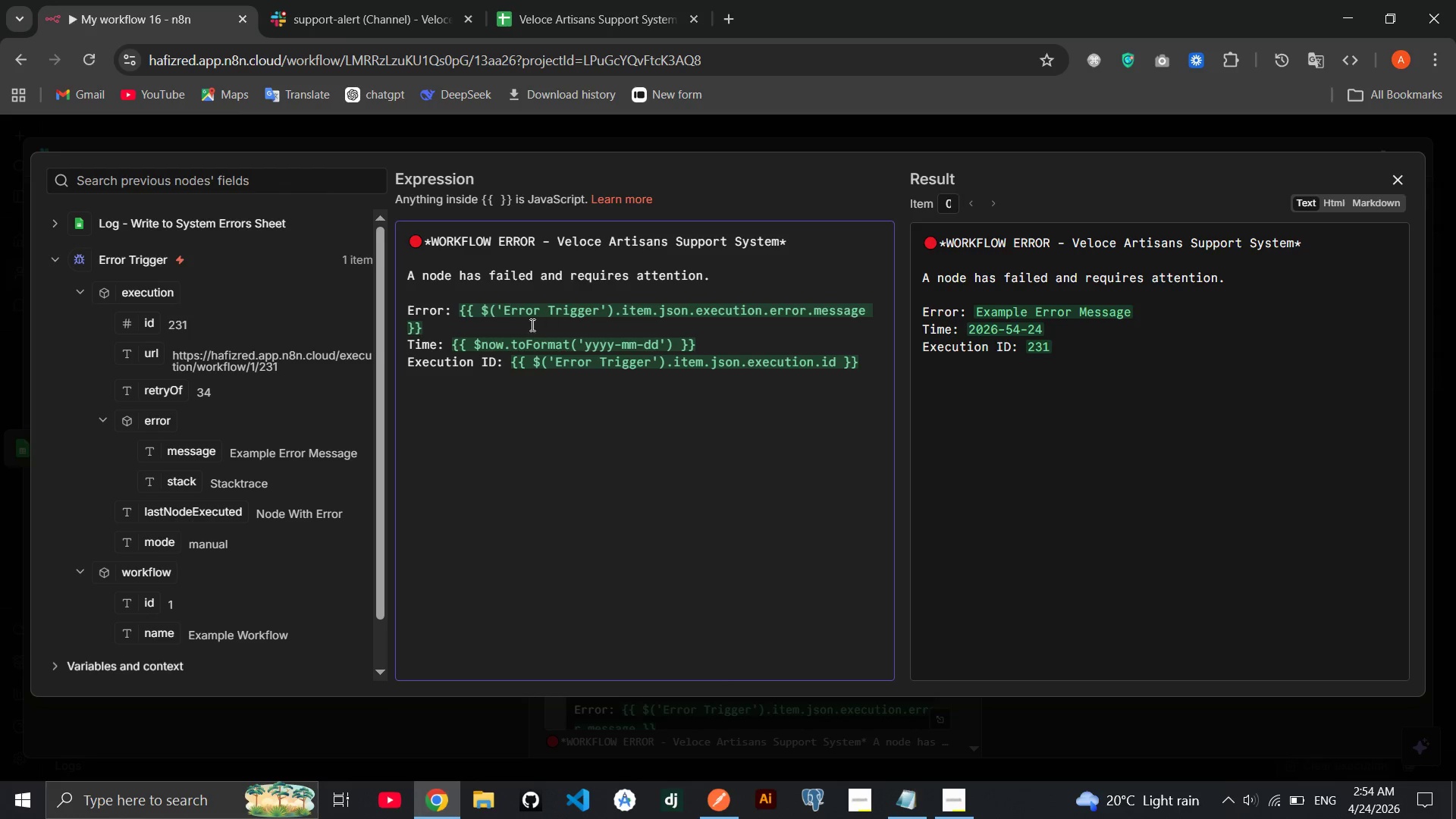 
left_click([519, 325])
 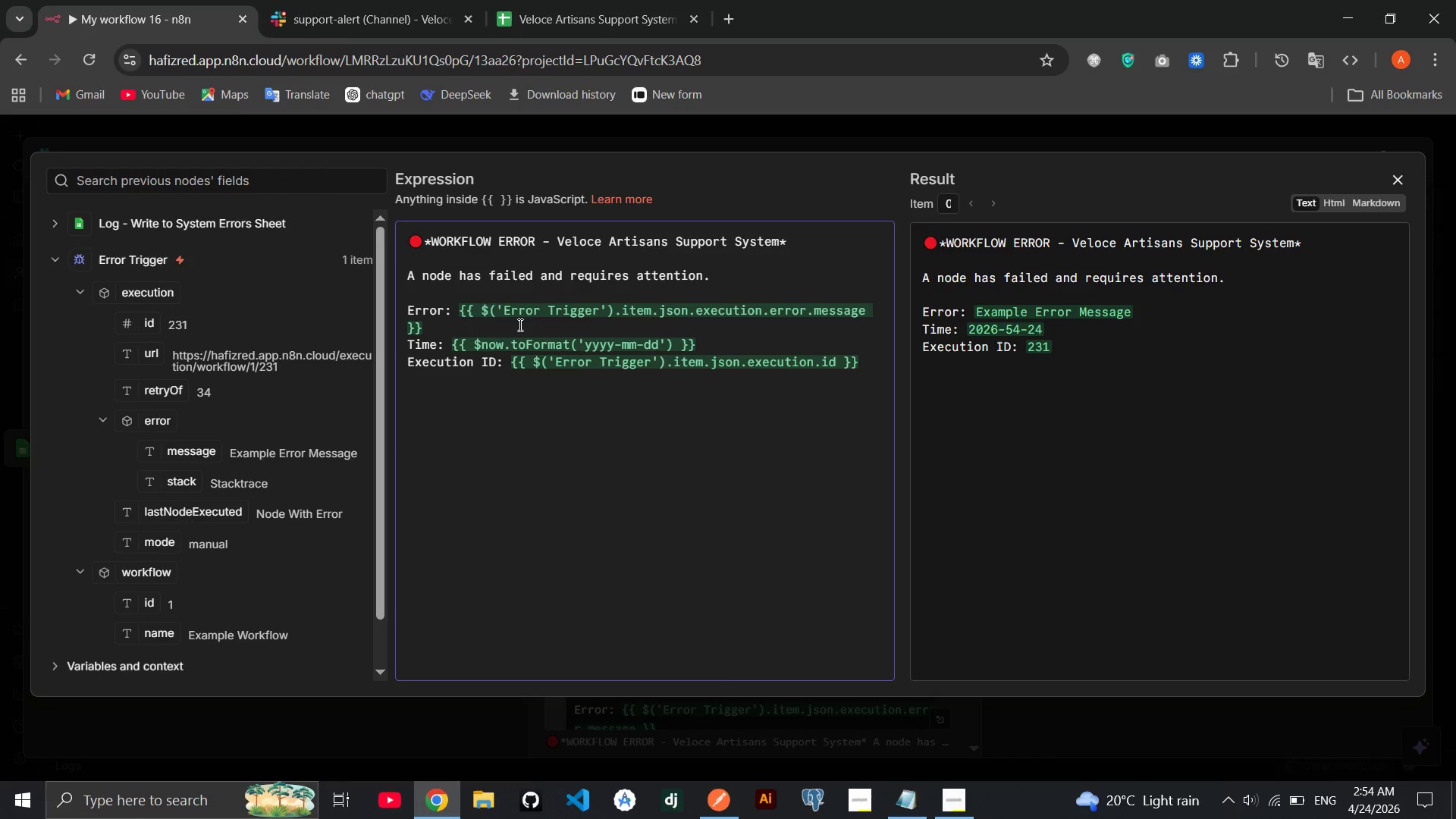 
key(Enter)
 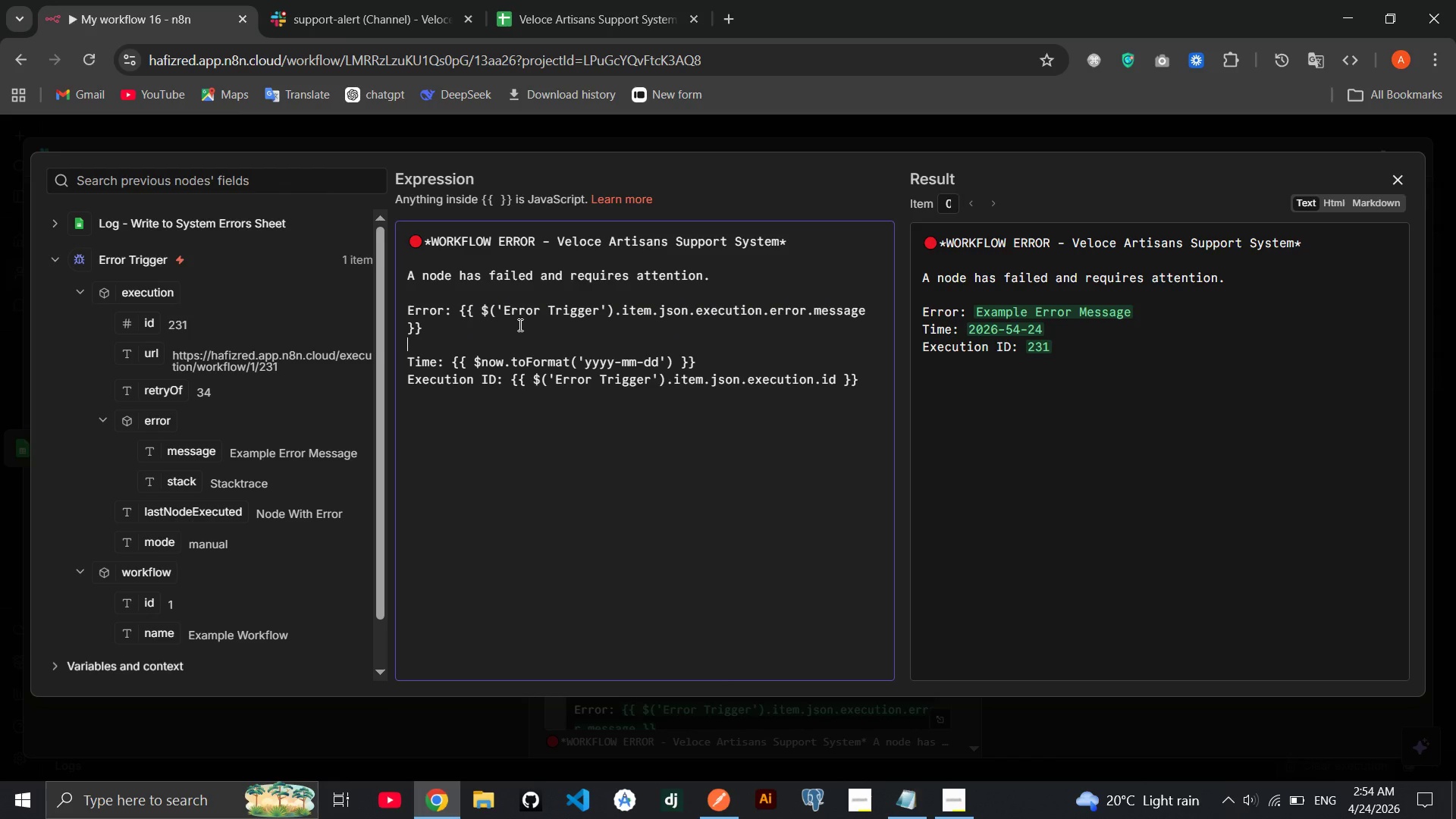 
type(Node : )
 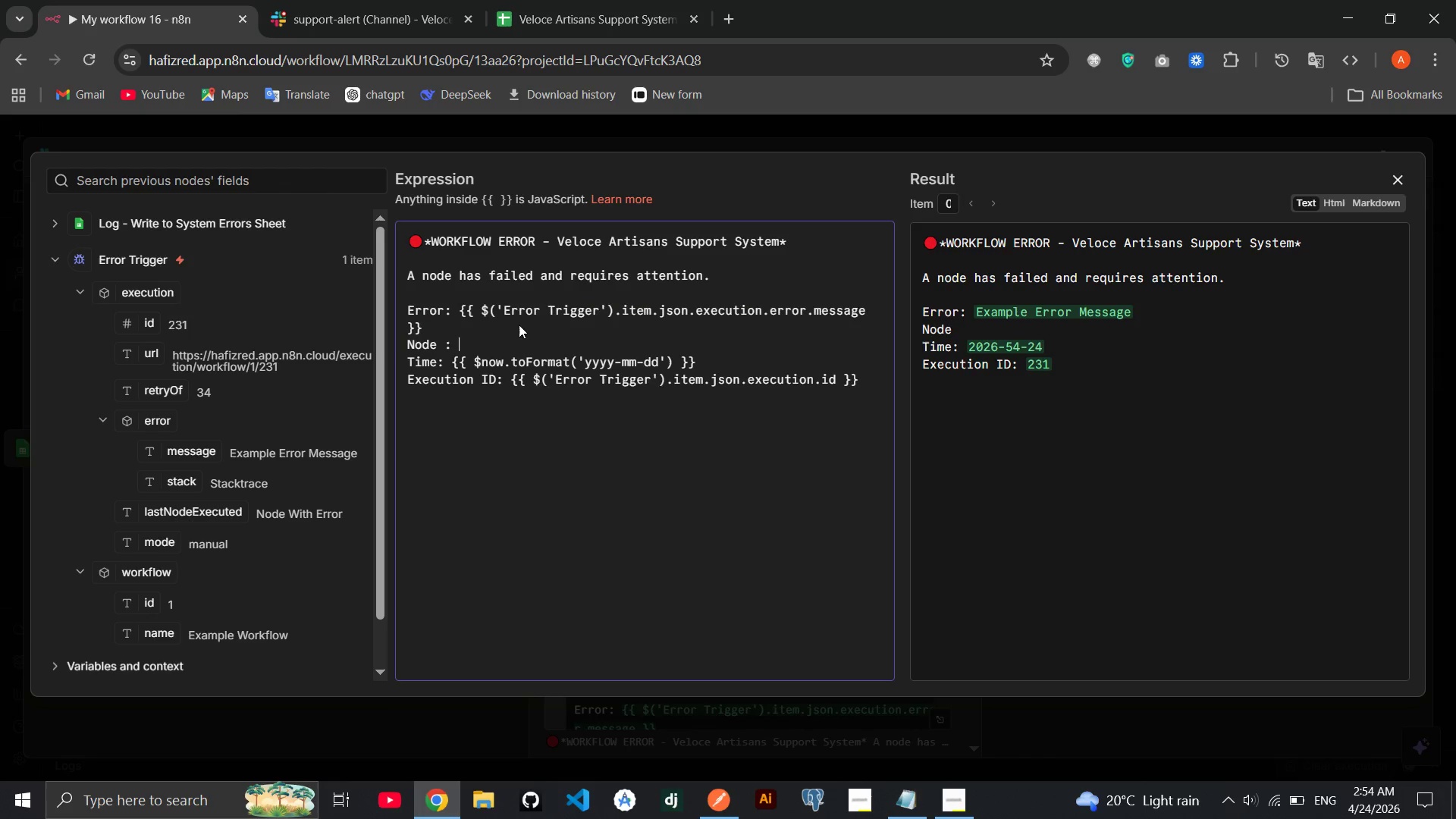 
left_click_drag(start_coordinate=[177, 514], to_coordinate=[573, 337])
 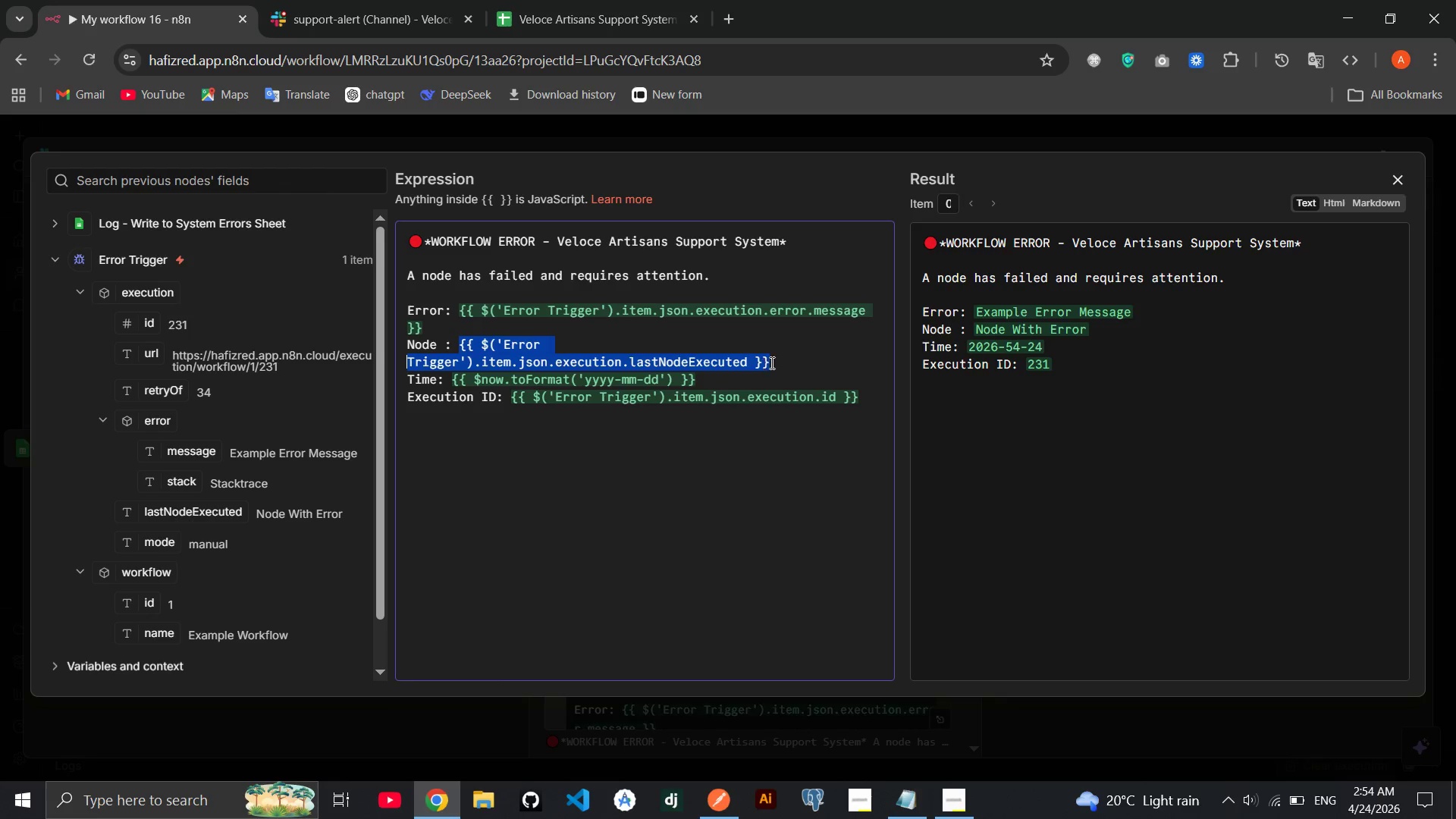 
left_click([774, 361])
 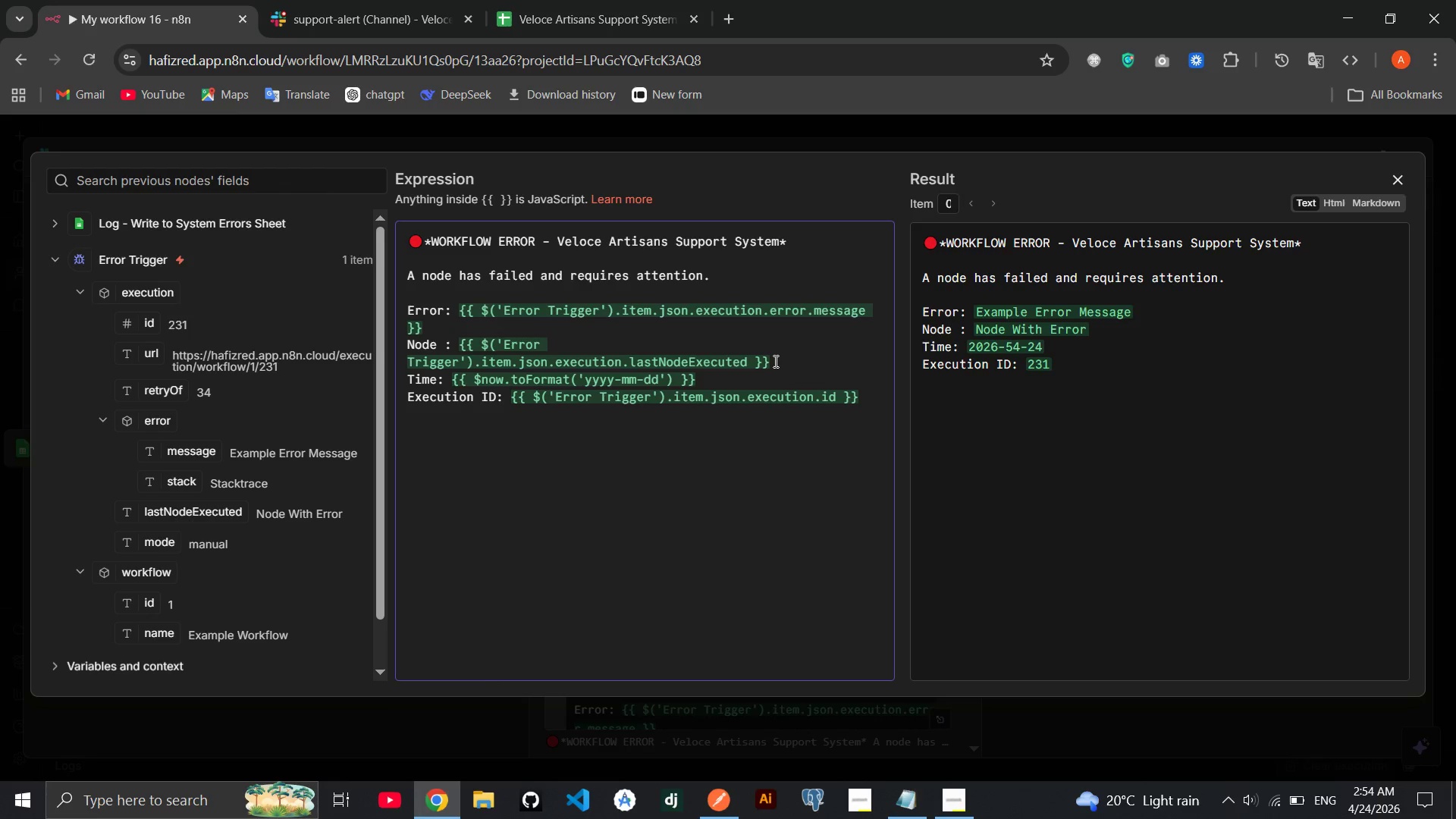 
key(Enter)
 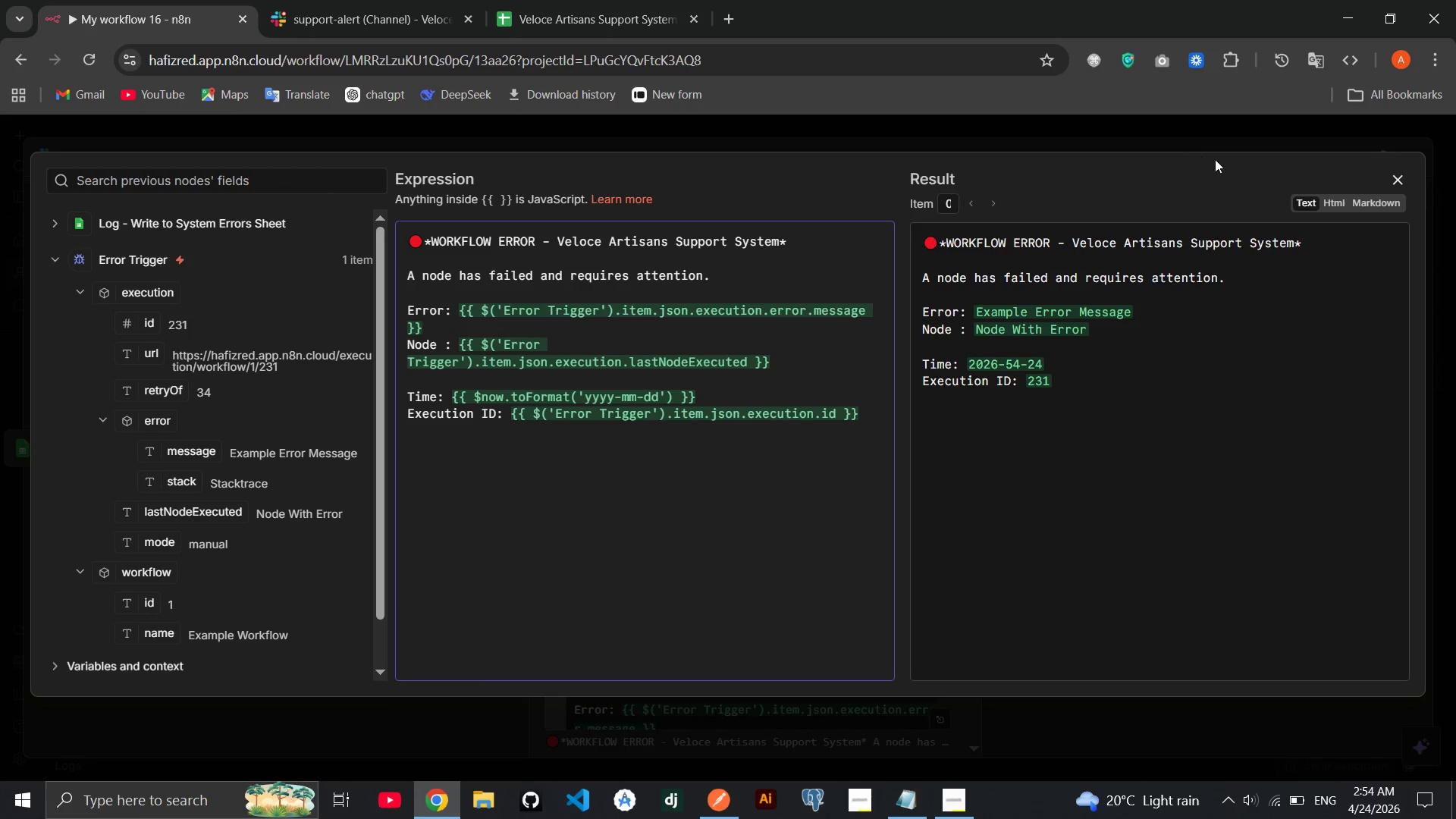 
left_click_drag(start_coordinate=[1372, 191], to_coordinate=[1366, 200])
 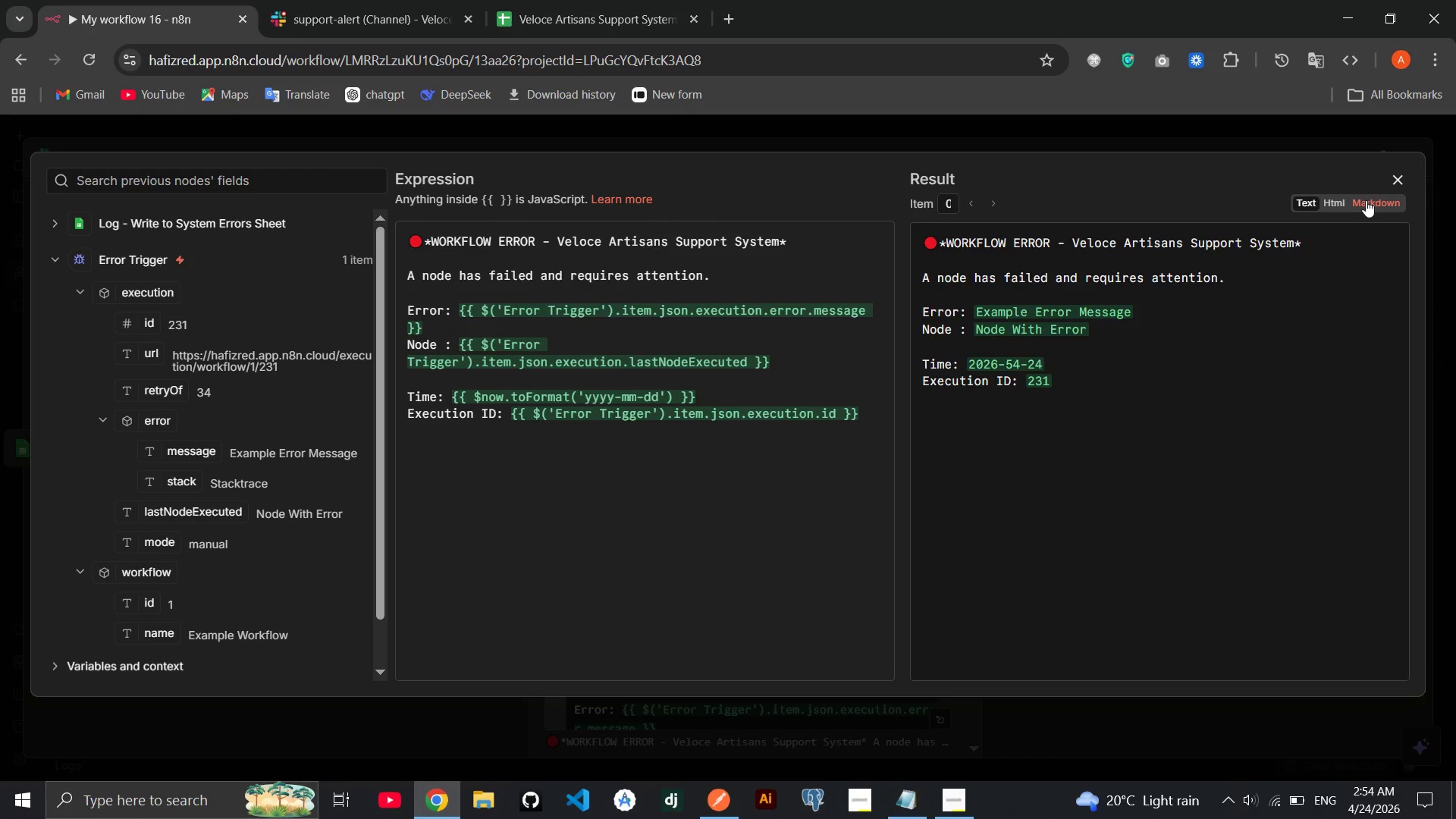 
double_click([1366, 200])
 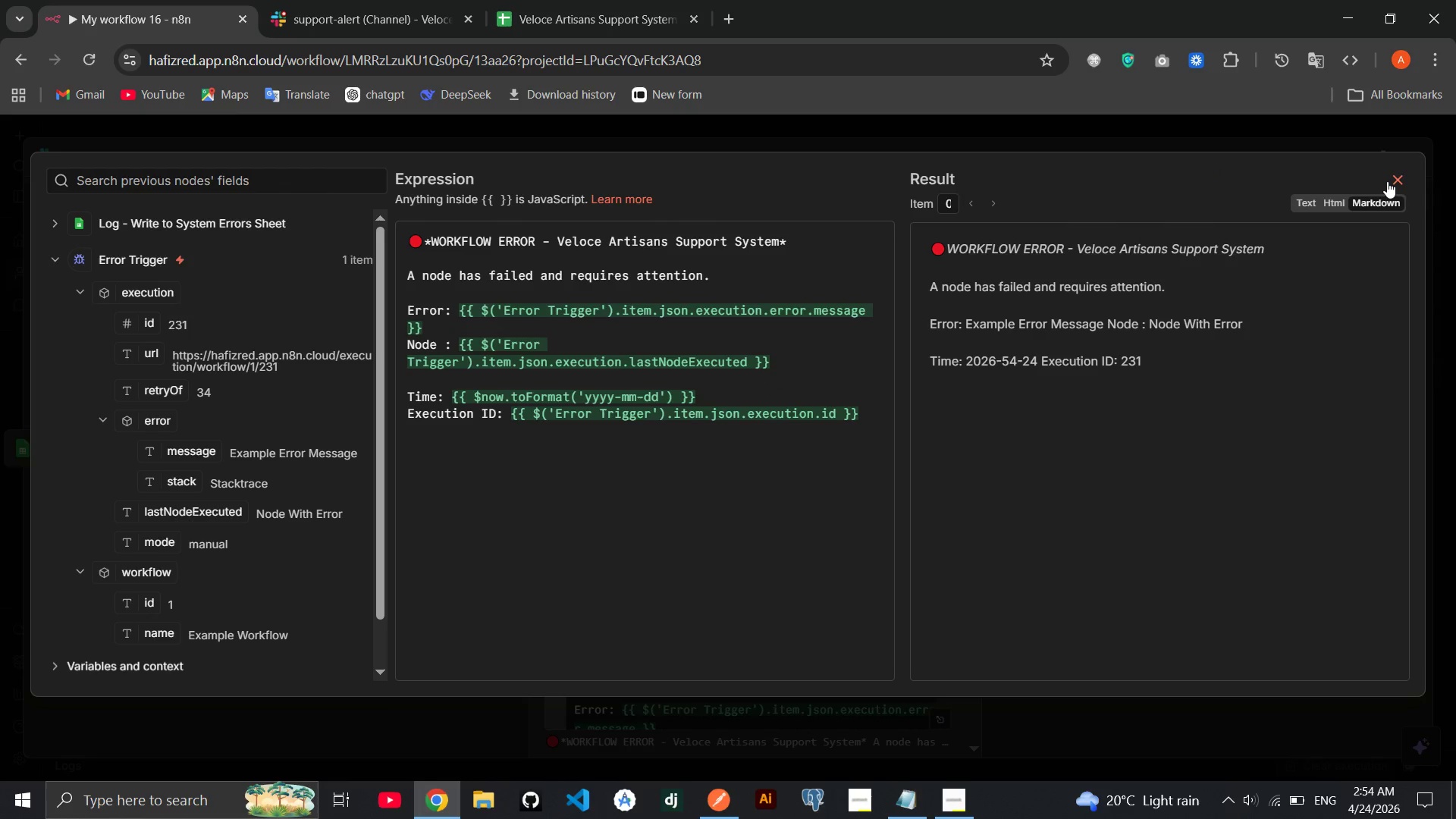 
left_click([736, 391])
 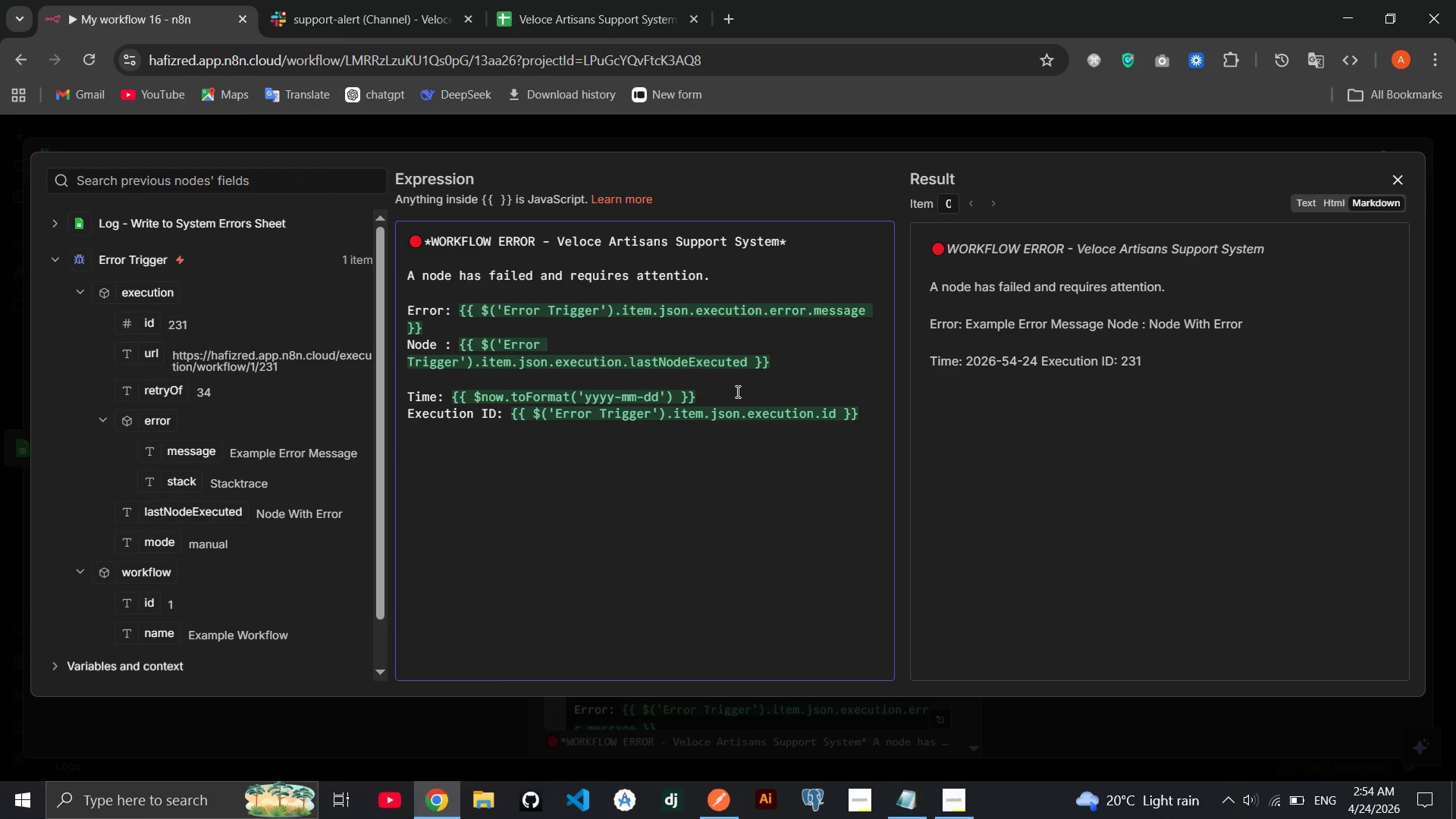 
key(Enter)
 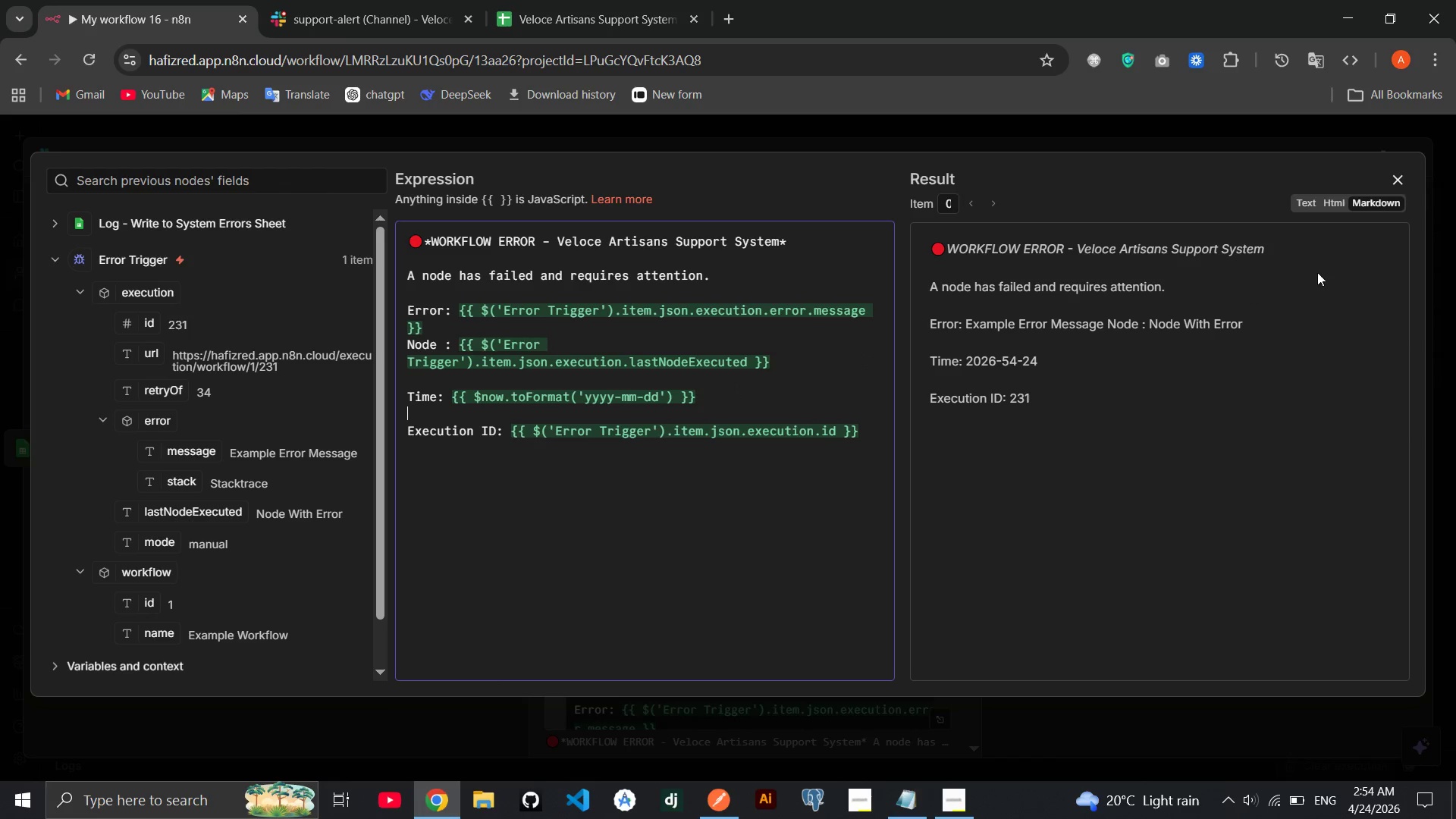 
left_click([1401, 180])
 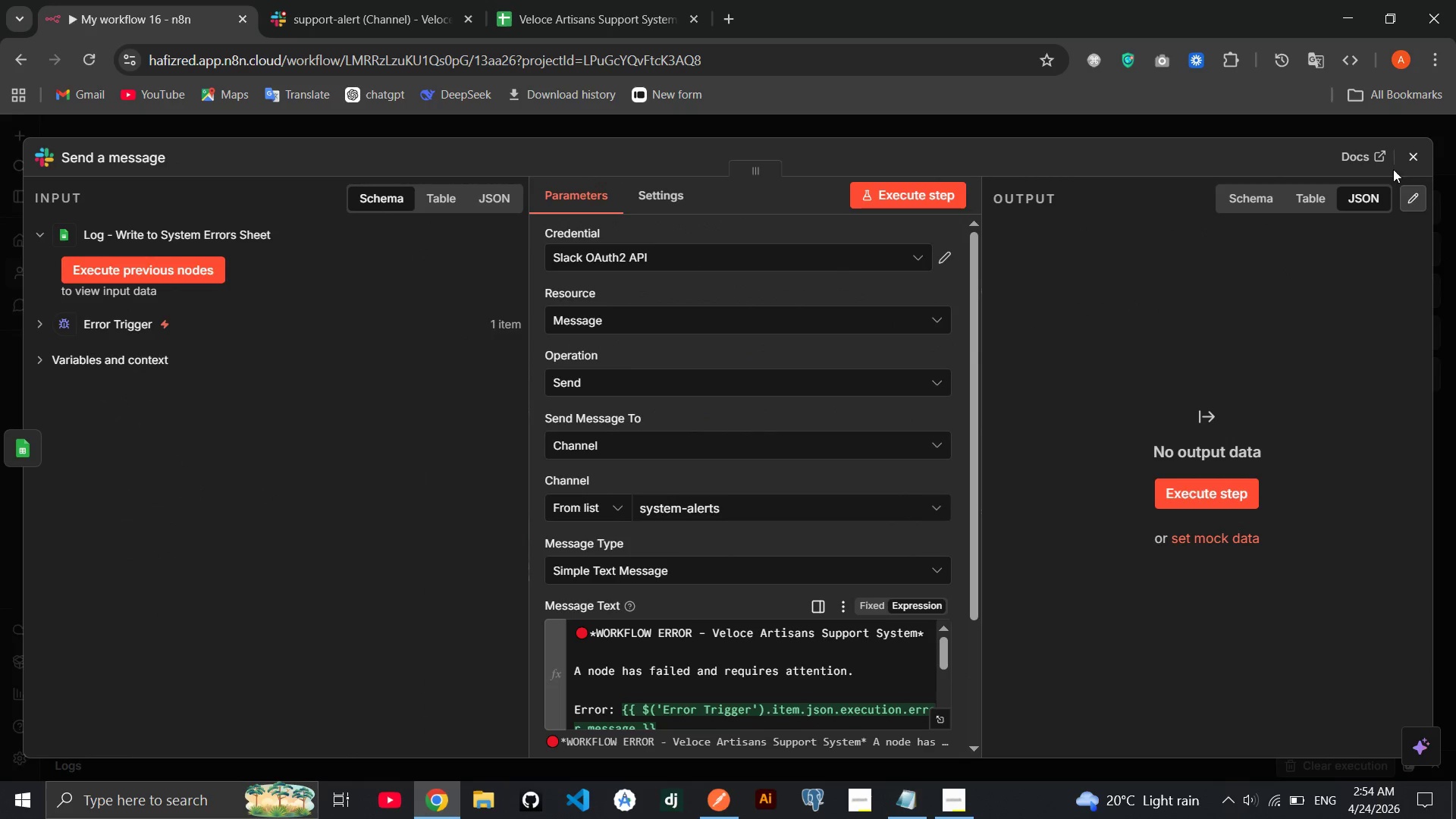 
left_click([1406, 165])
 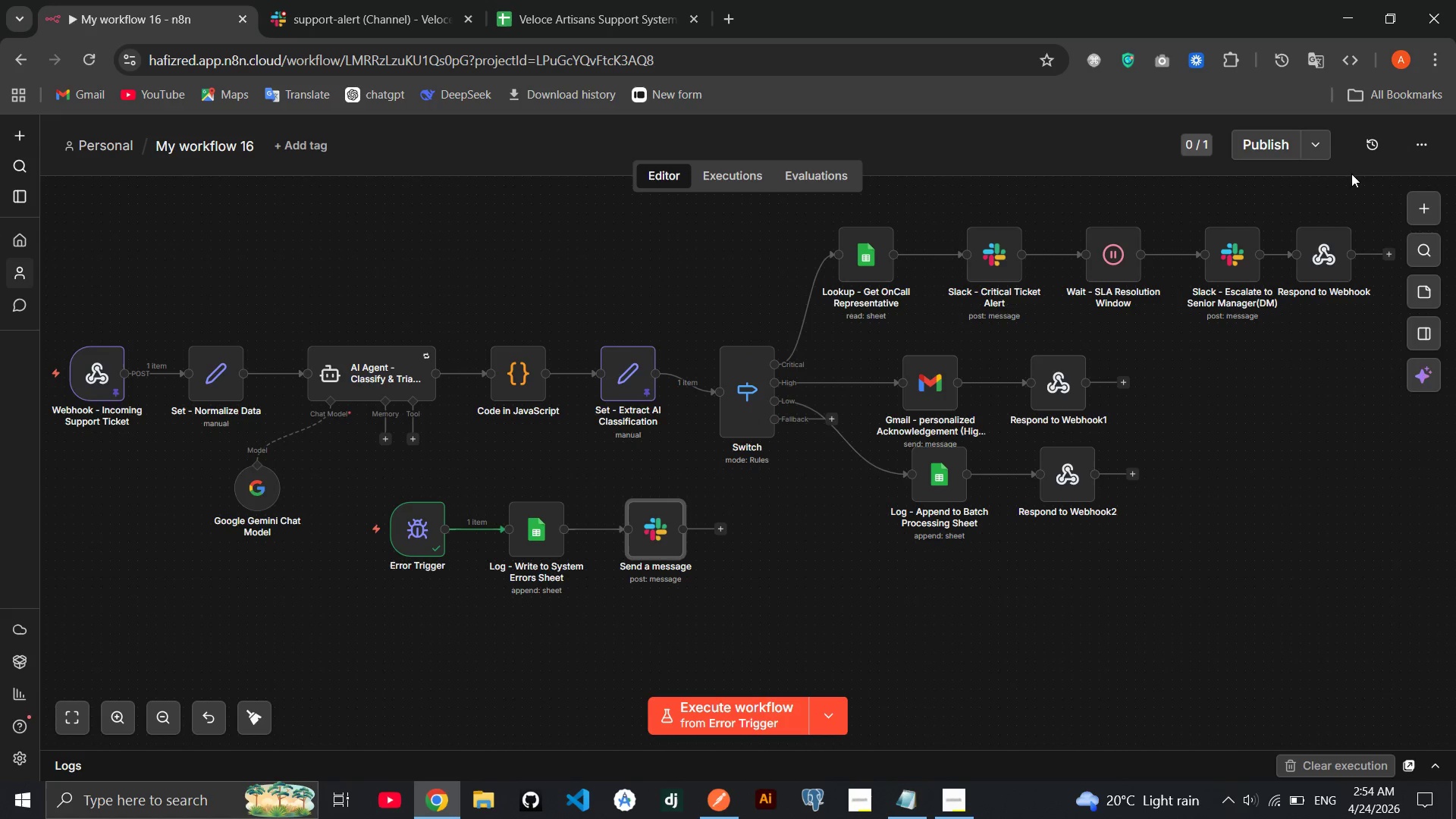 
left_click([1267, 142])
 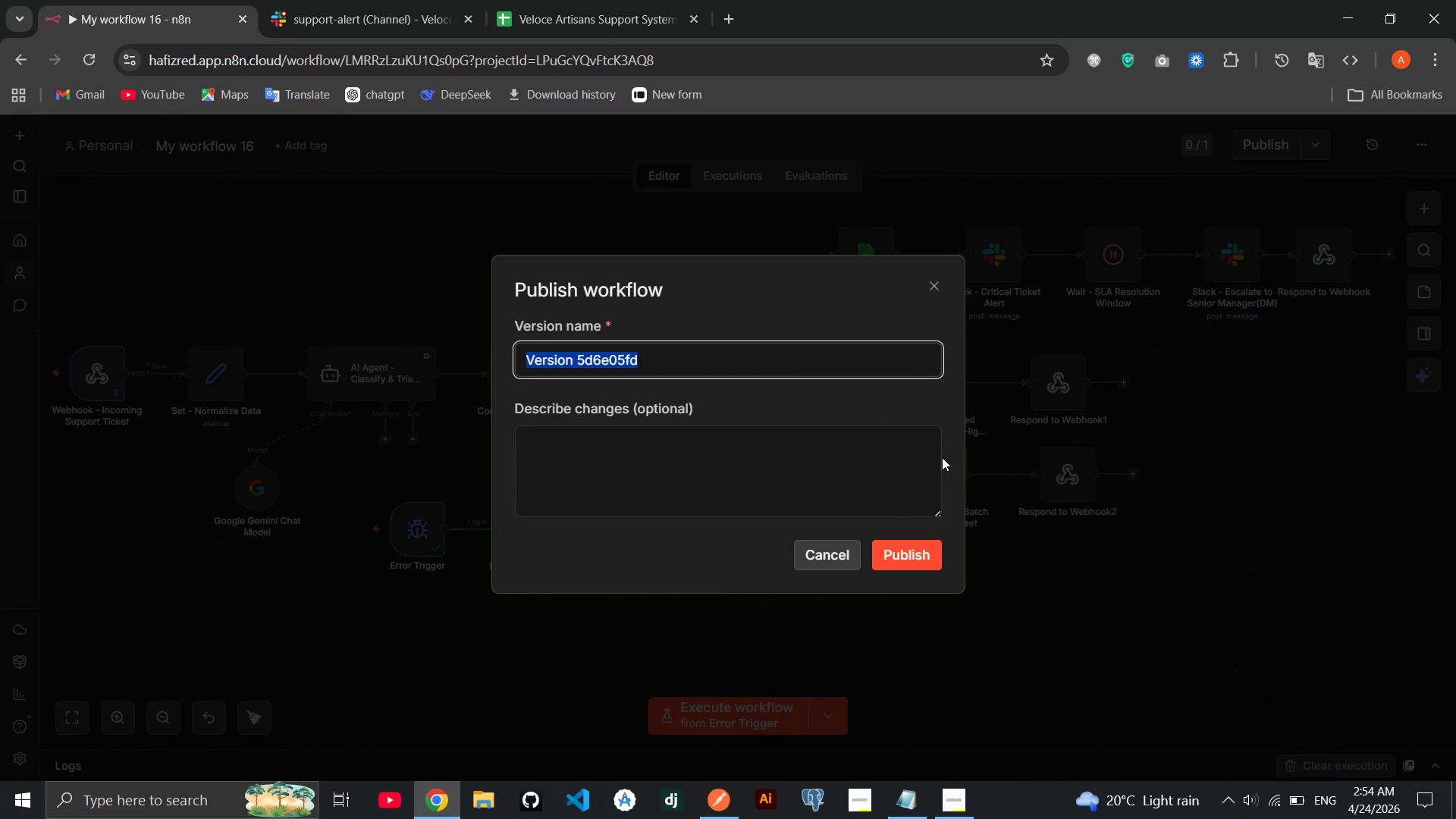 
key(Enter)
 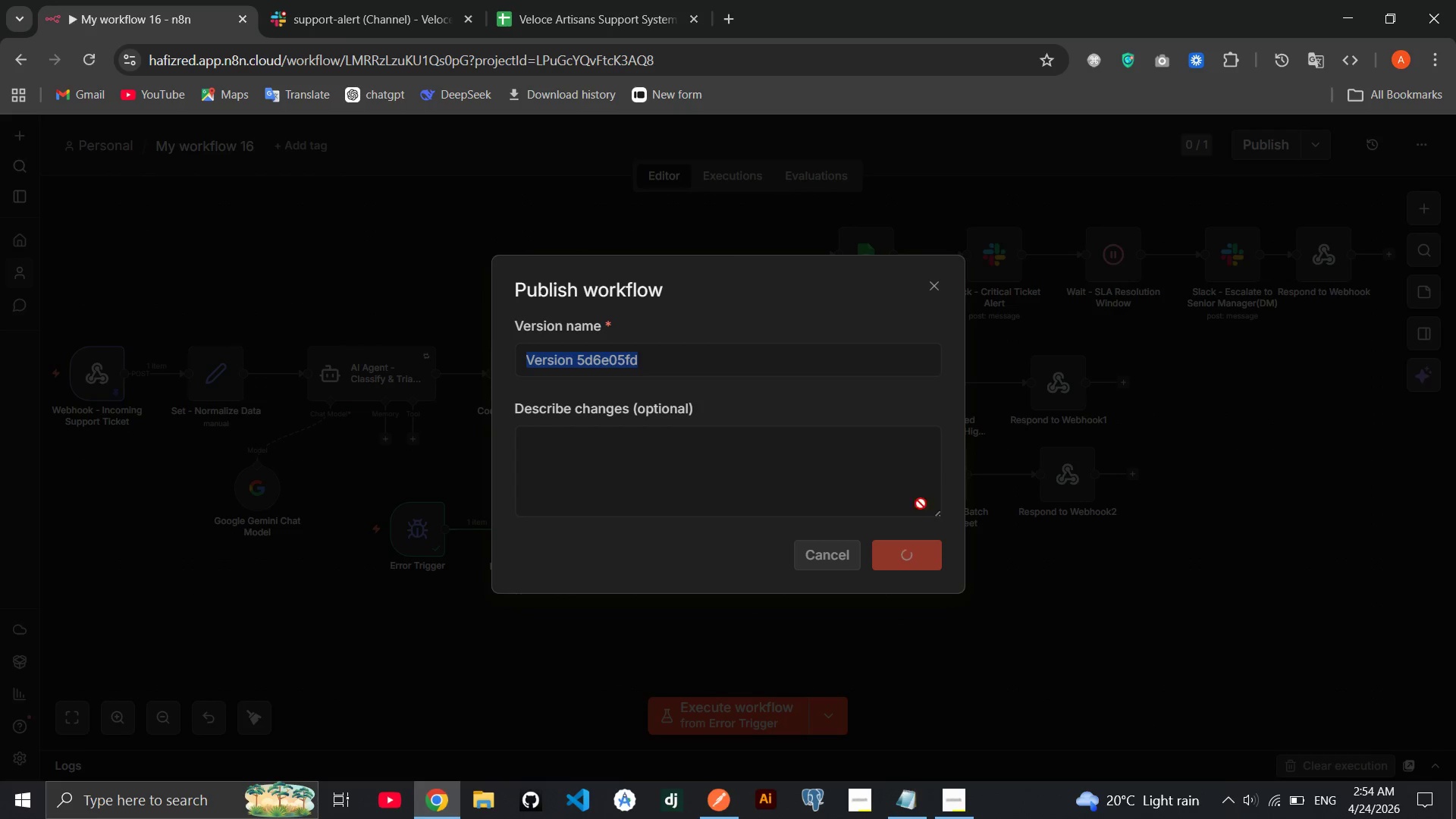 
left_click([918, 505])
 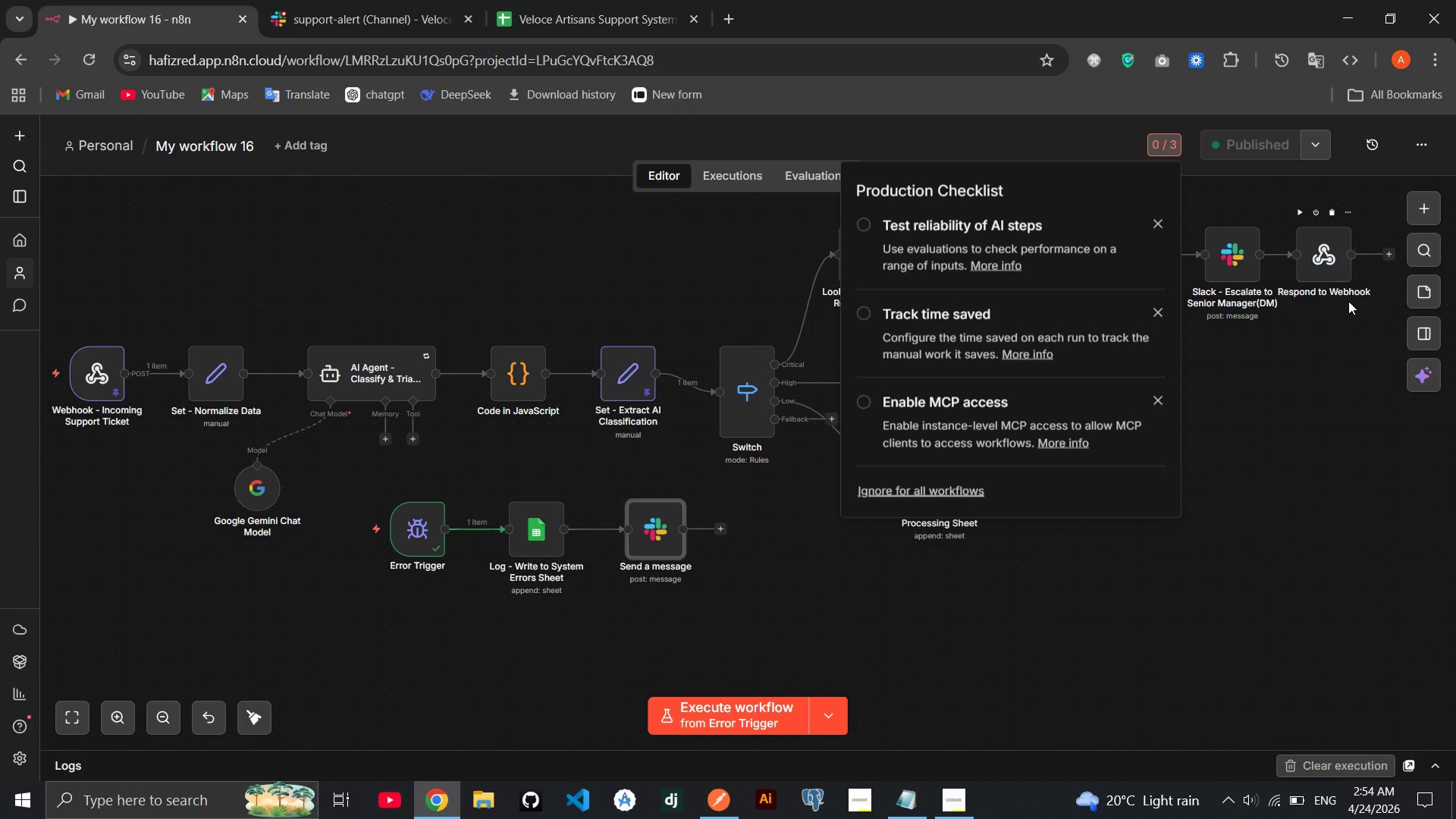 
left_click([1271, 422])
 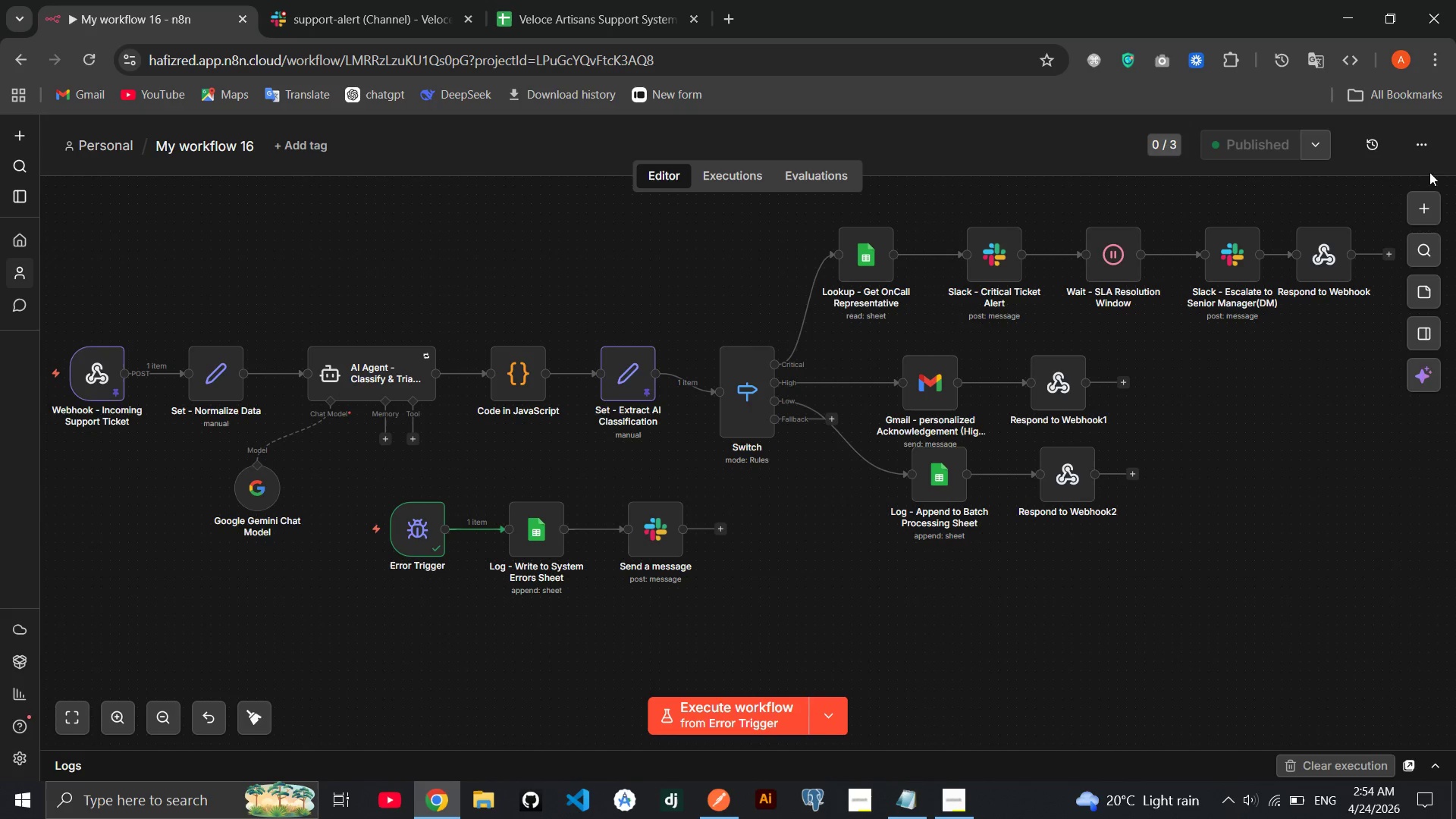 
left_click([1426, 152])
 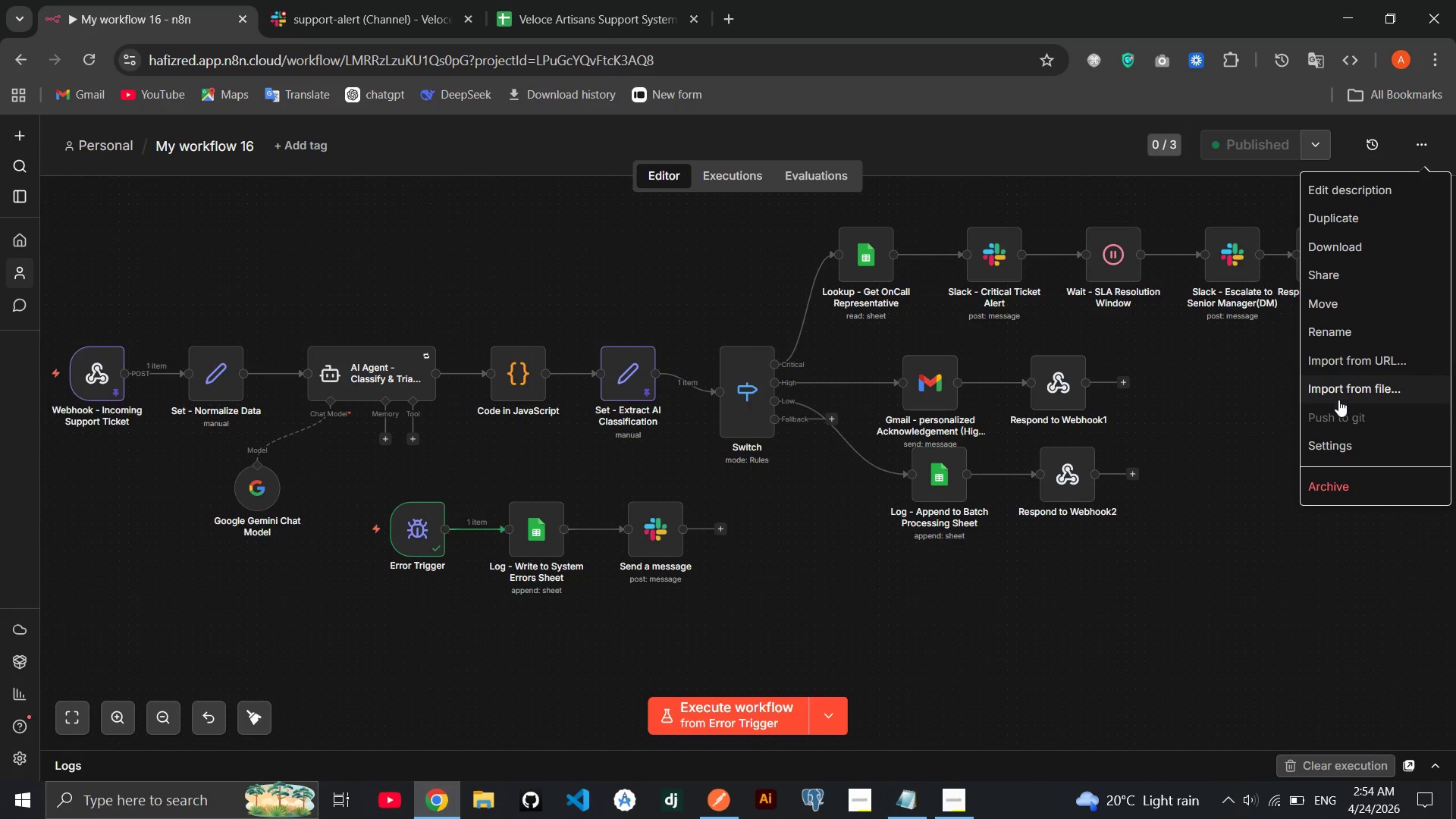 
left_click([1331, 443])
 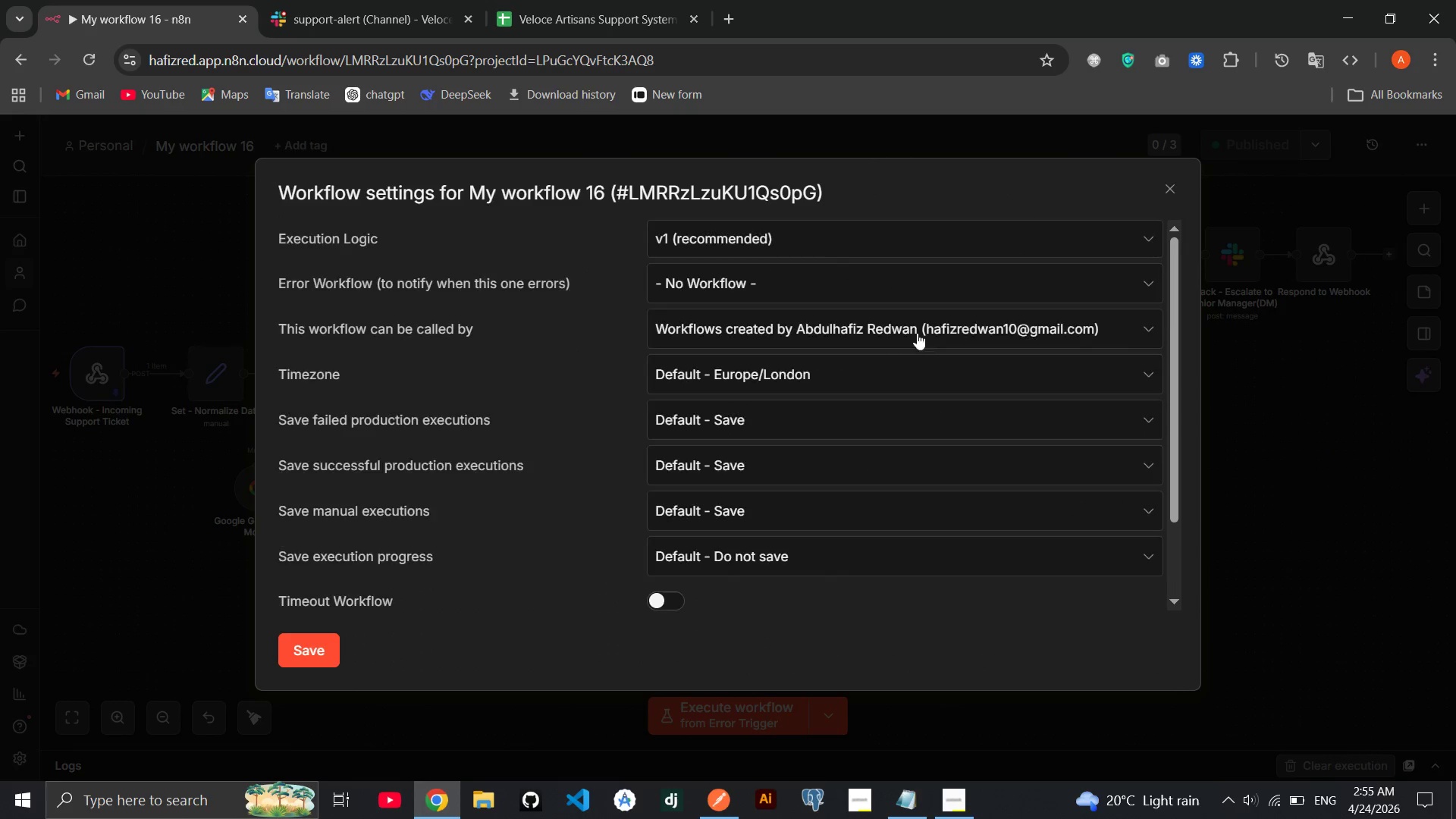 
left_click([849, 284])
 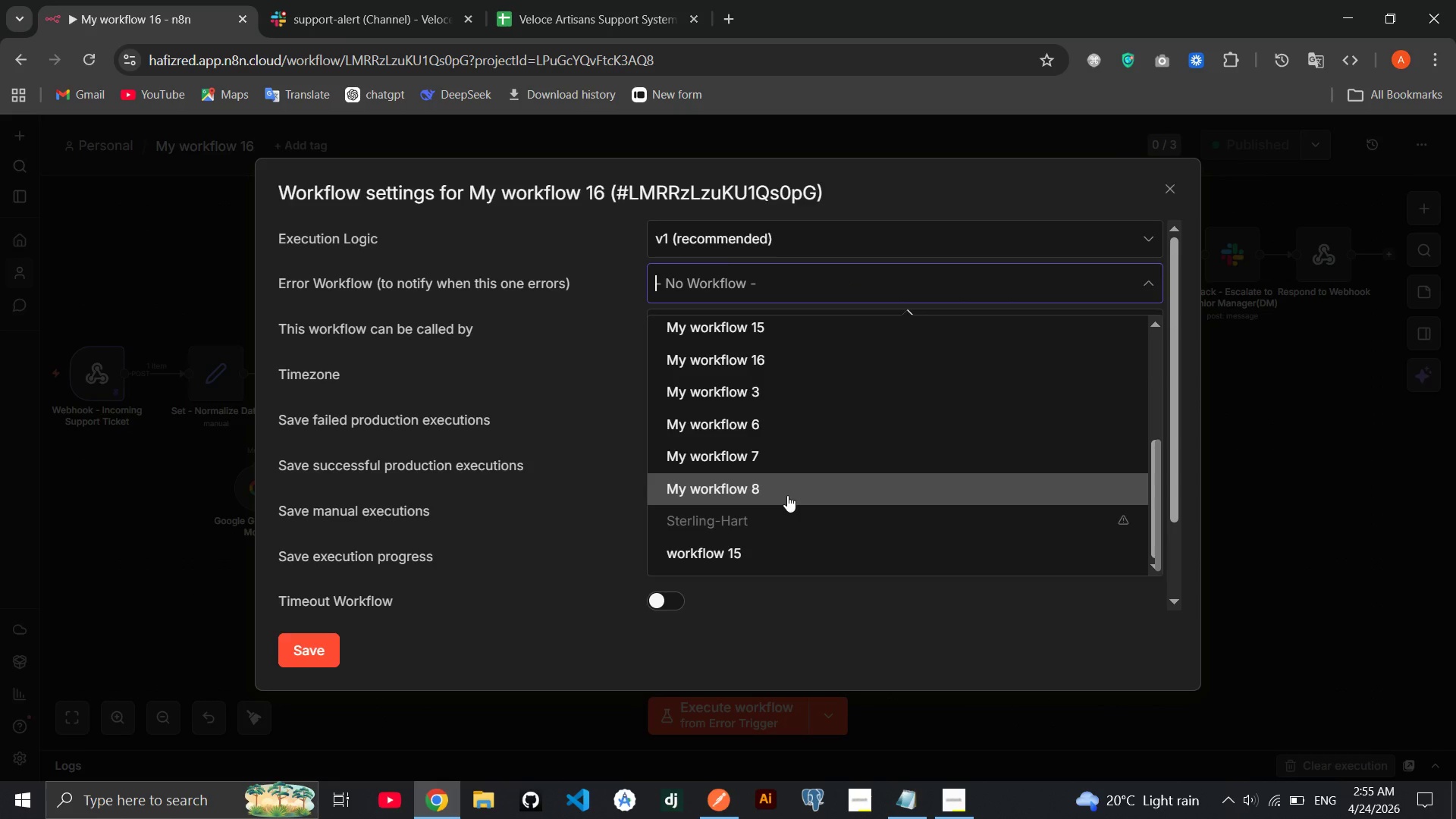 
wait(6.16)
 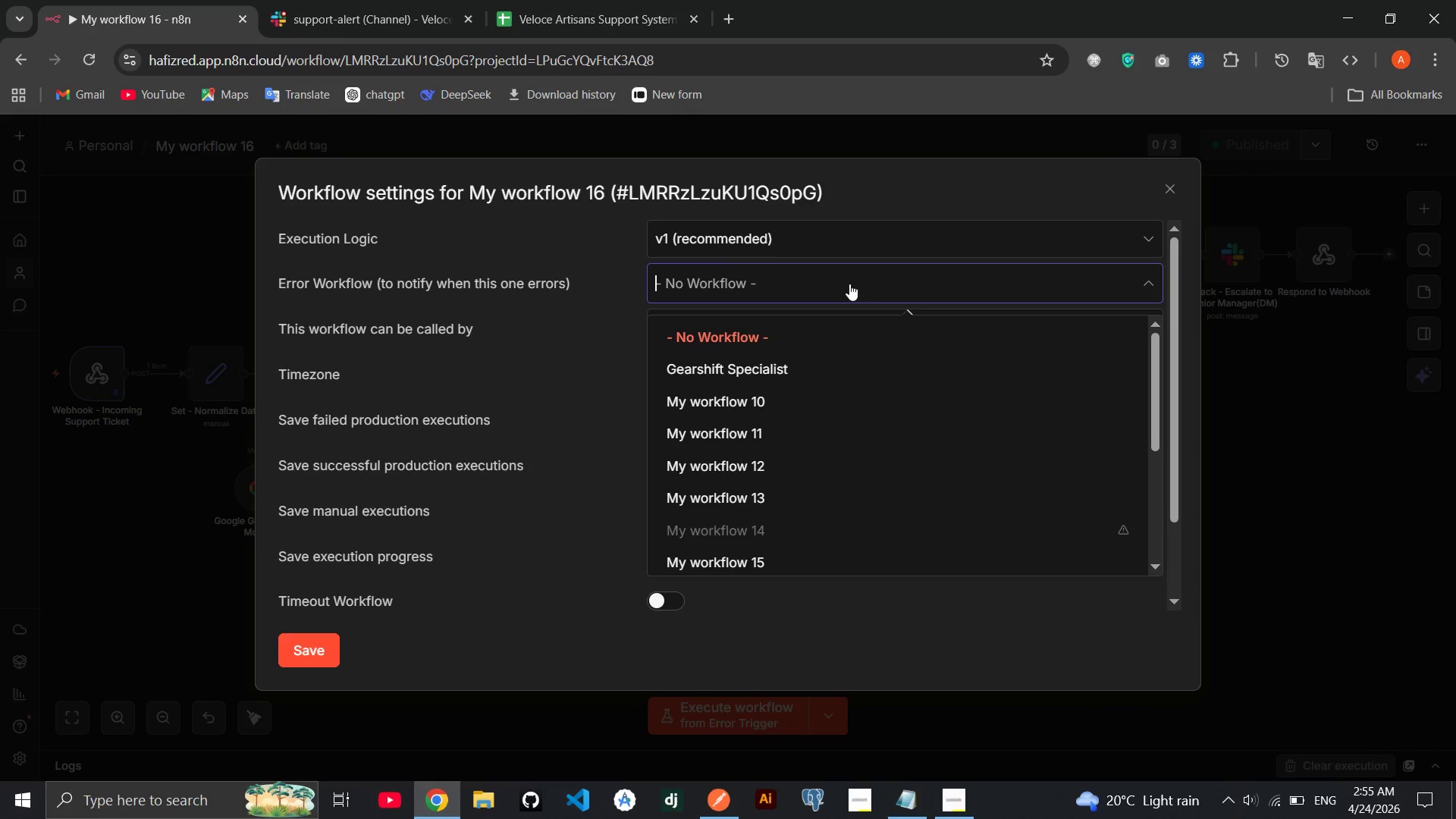 
left_click([770, 414])
 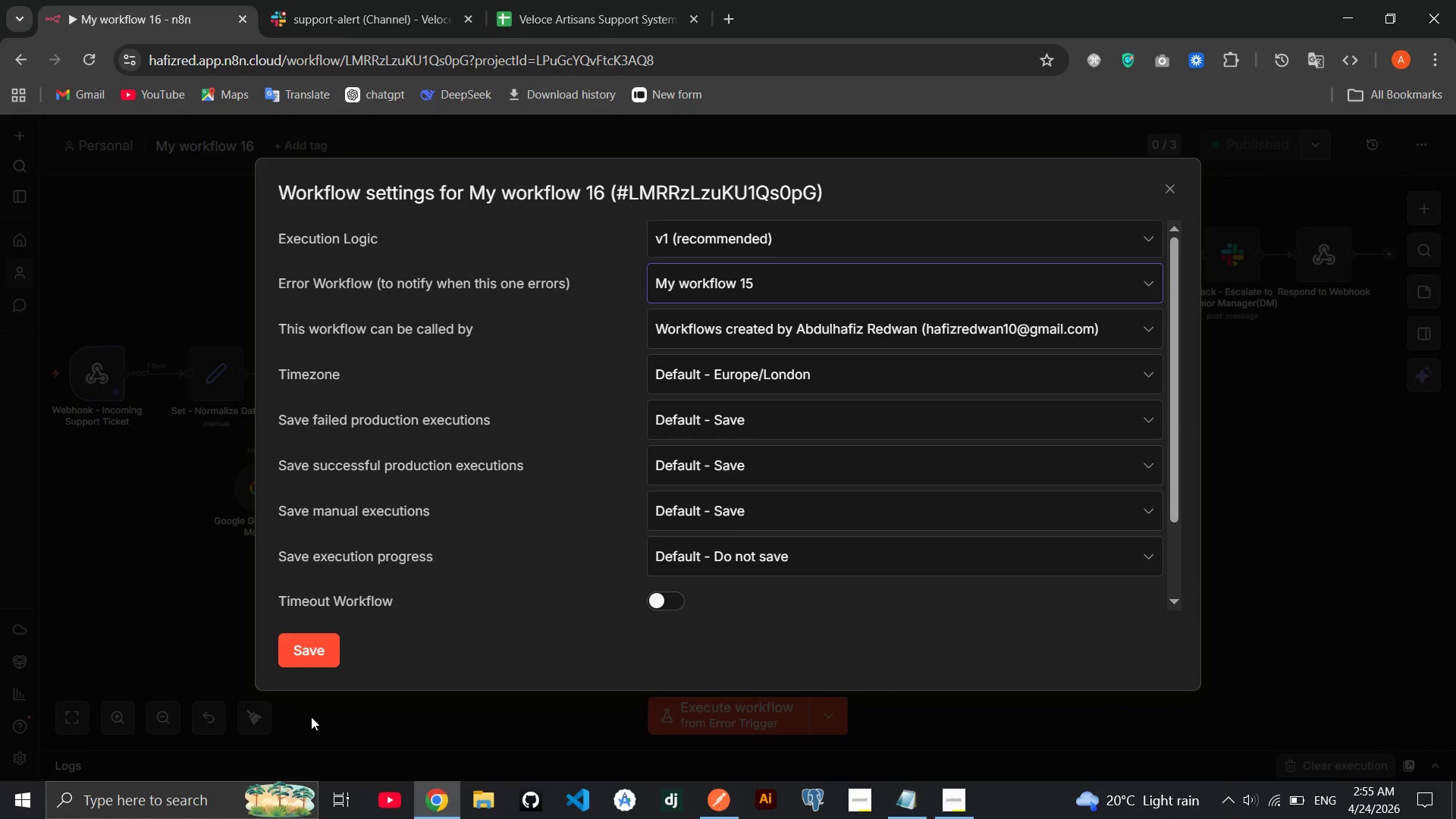 
left_click([325, 667])
 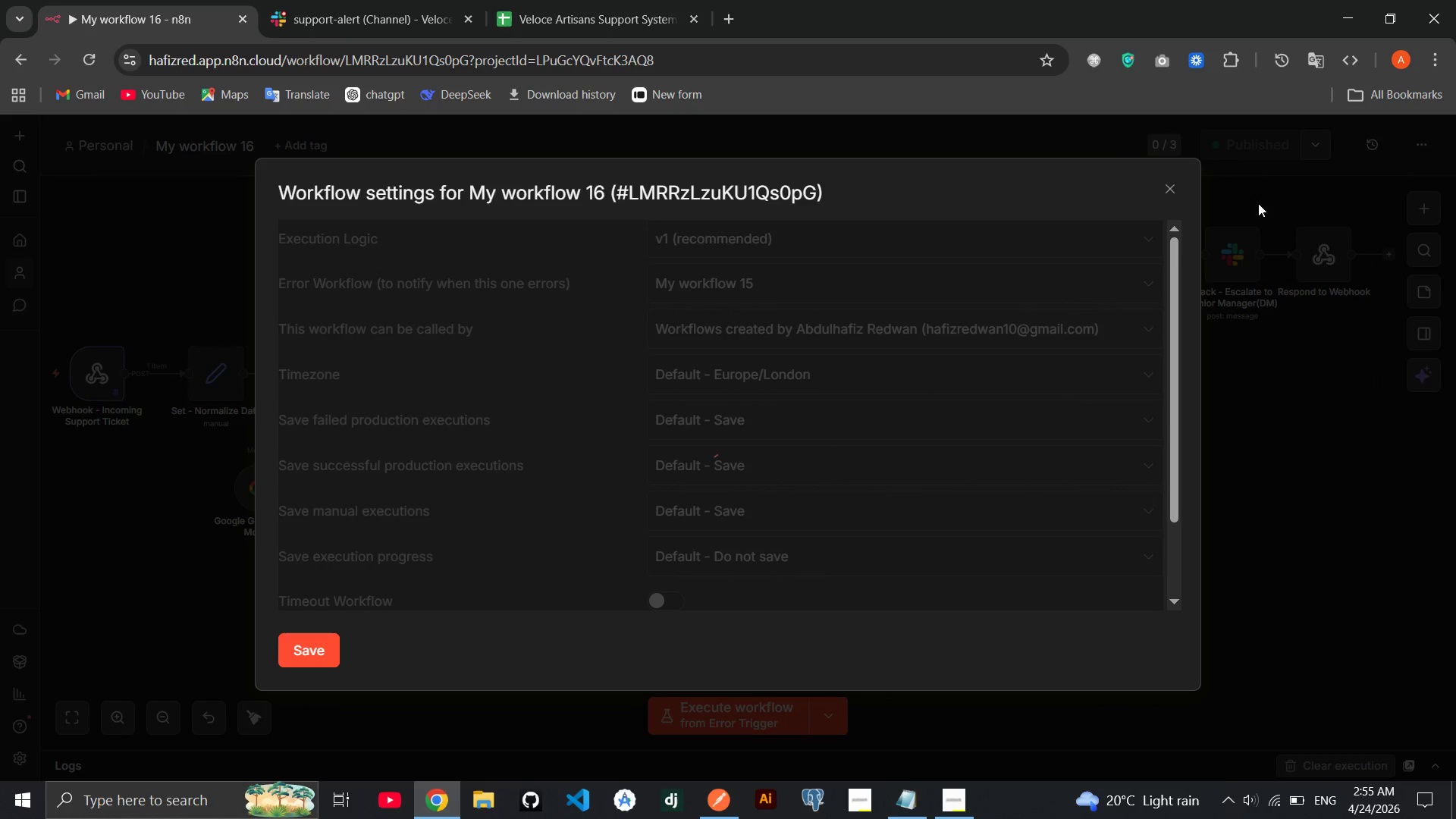 
mouse_move([1178, 212])
 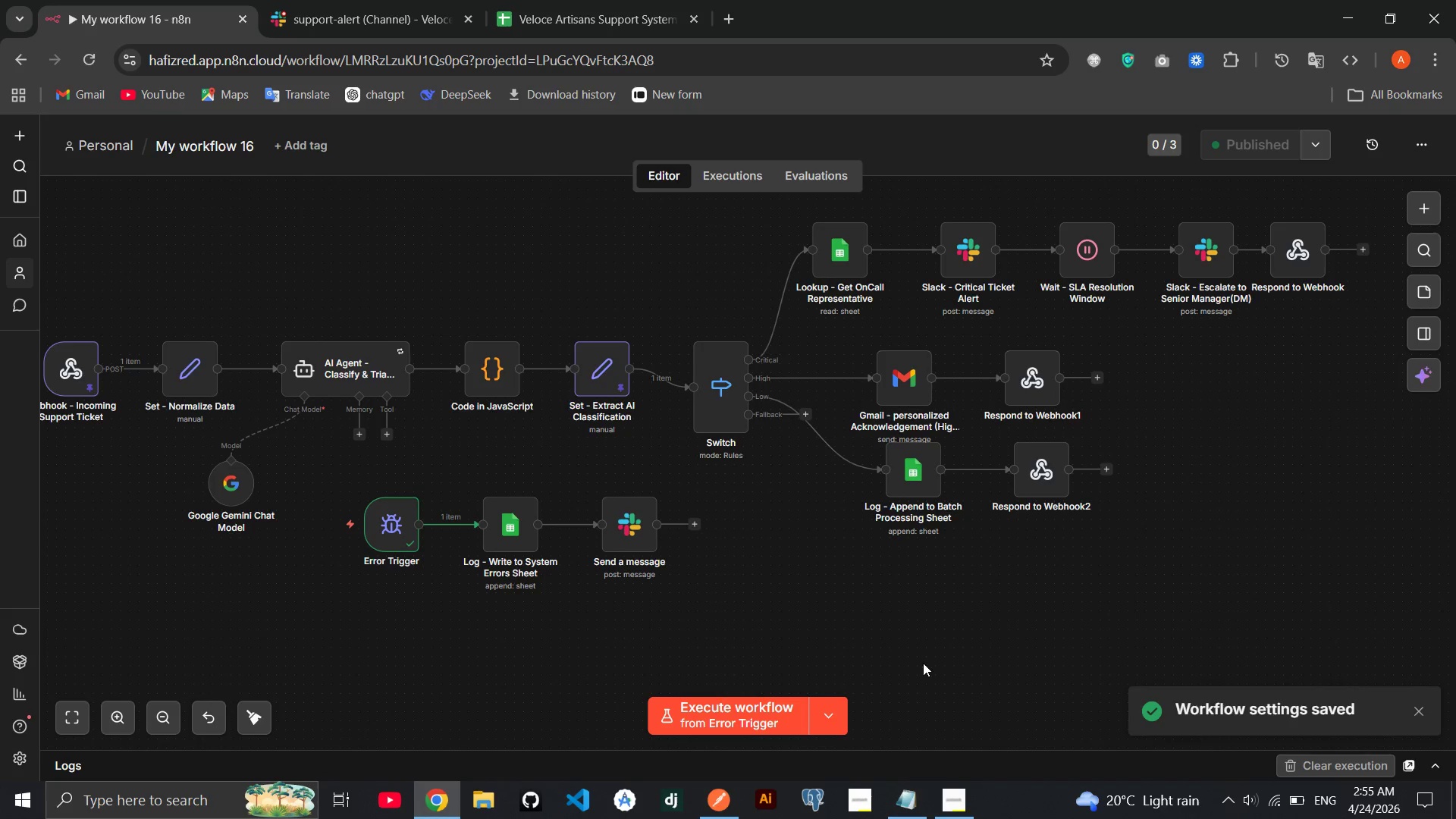 
wait(5.52)
 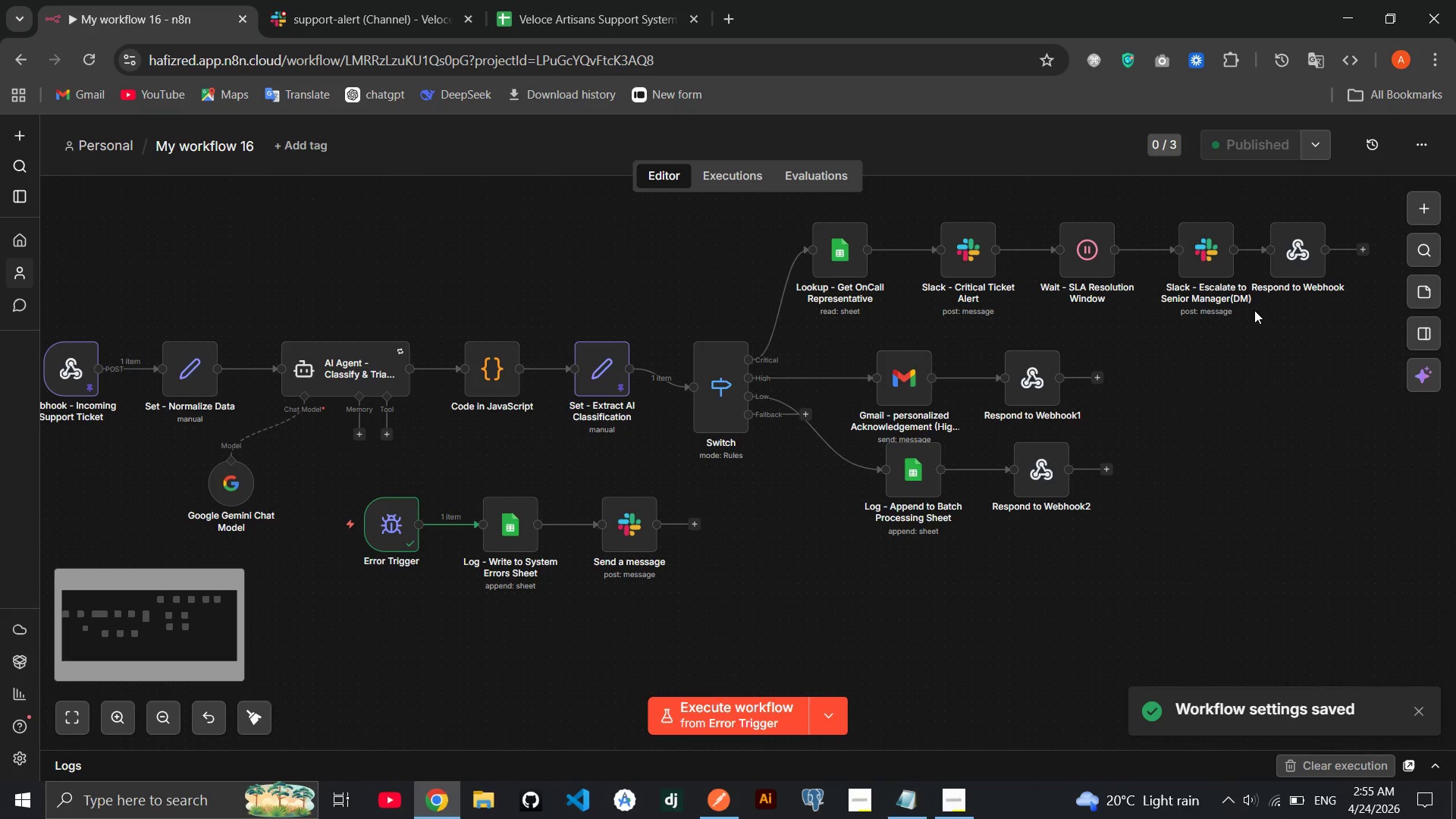 
left_click([954, 789])